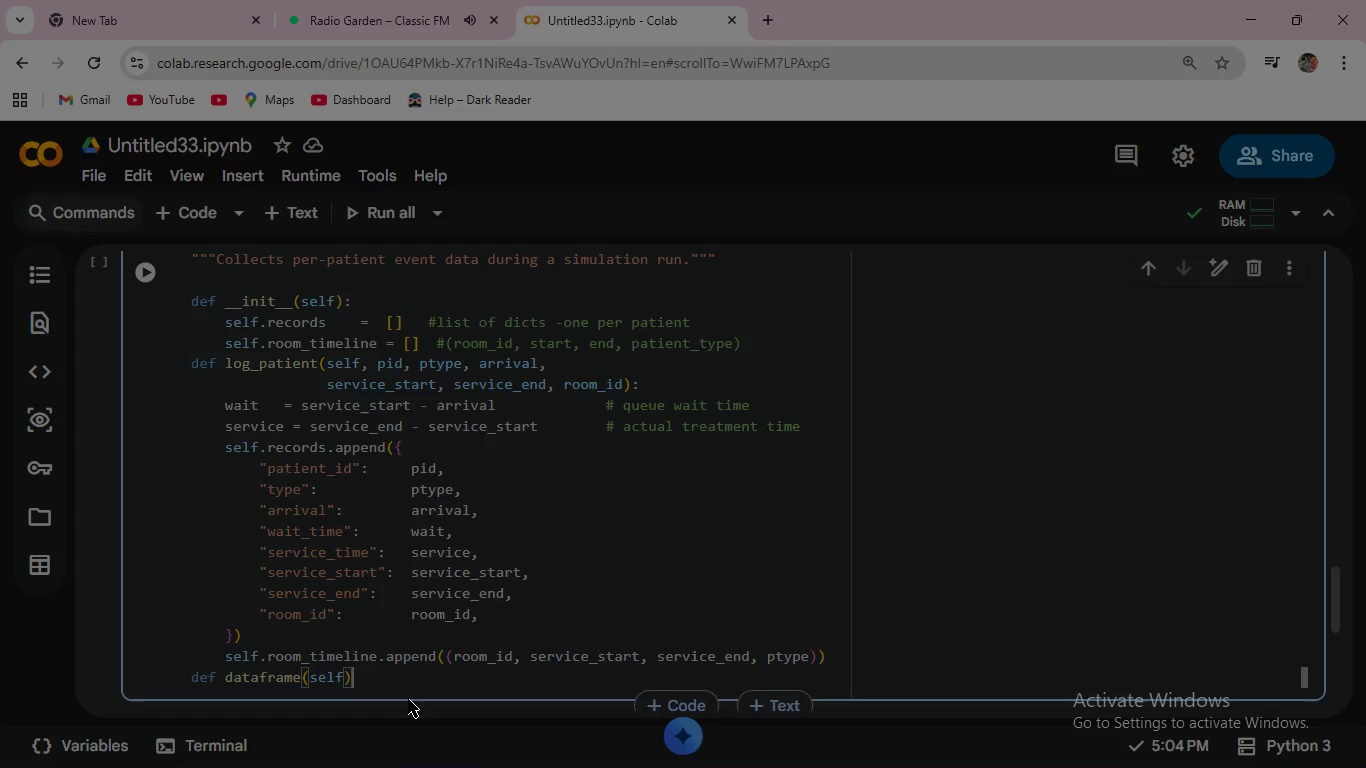 
key(Shift+ShiftRight)
 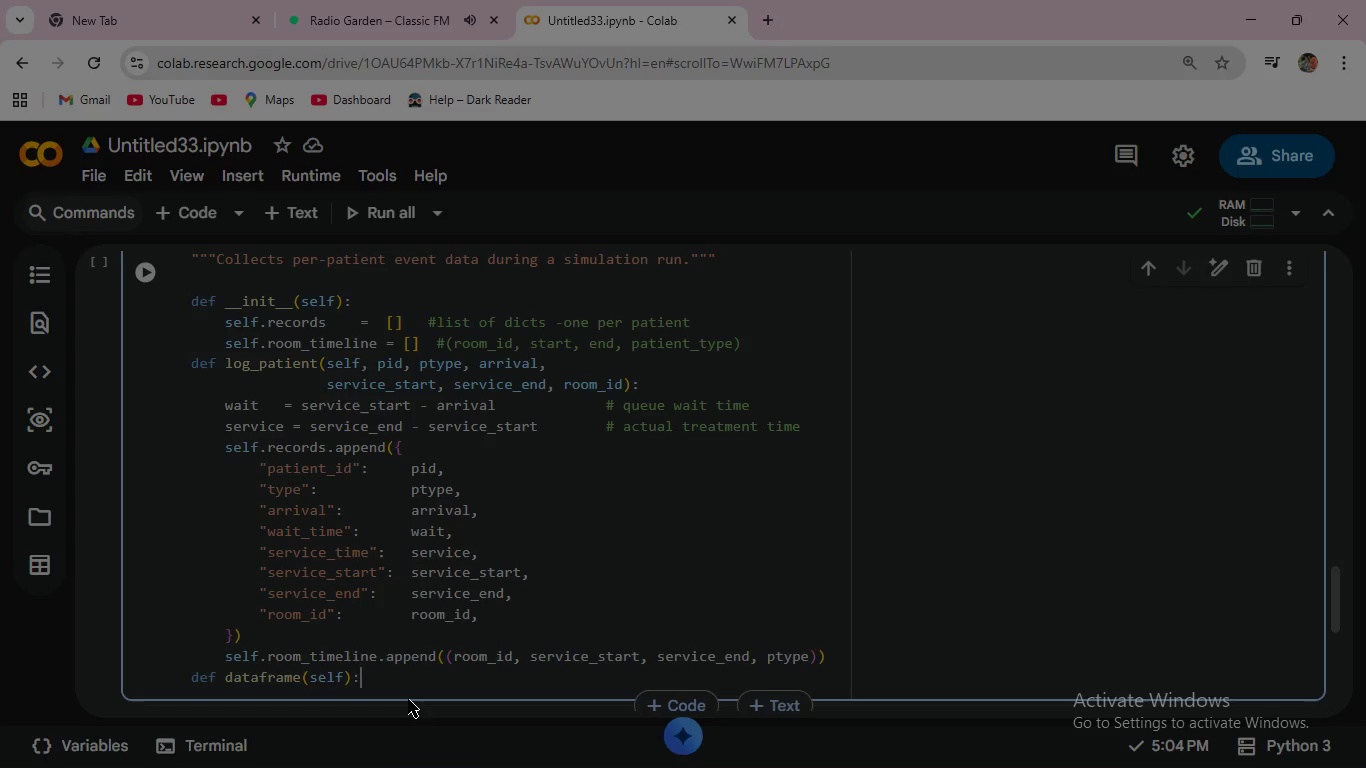 
key(Shift+Semicolon)
 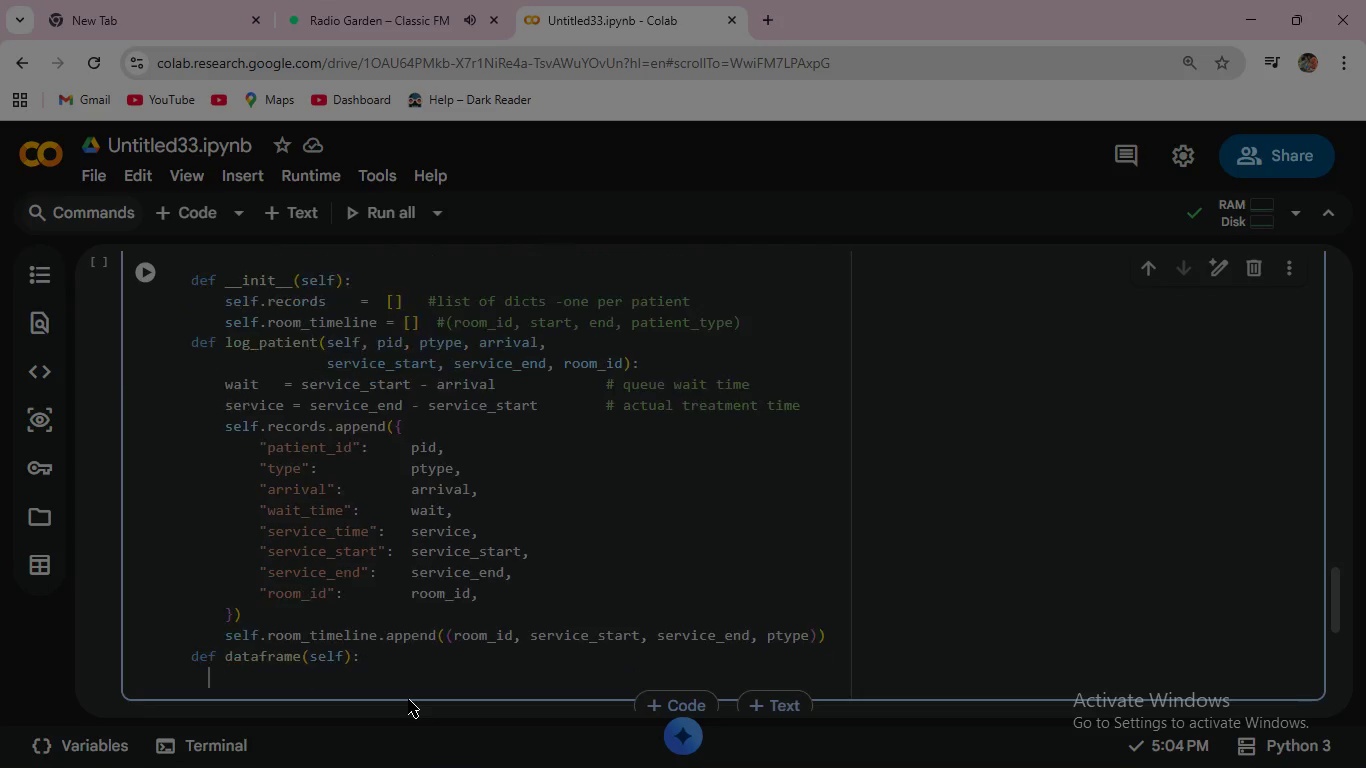 
key(Enter)
 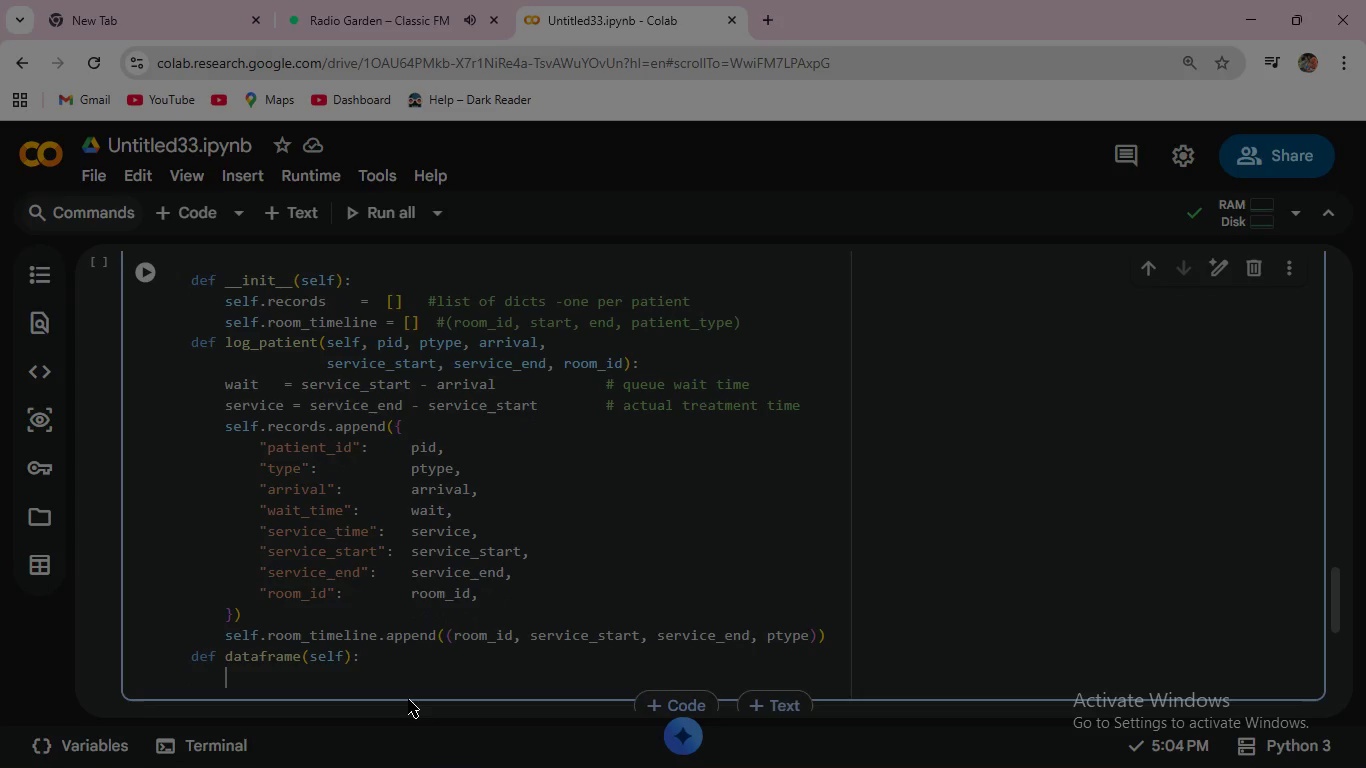 
type(  return pd.Dat)
 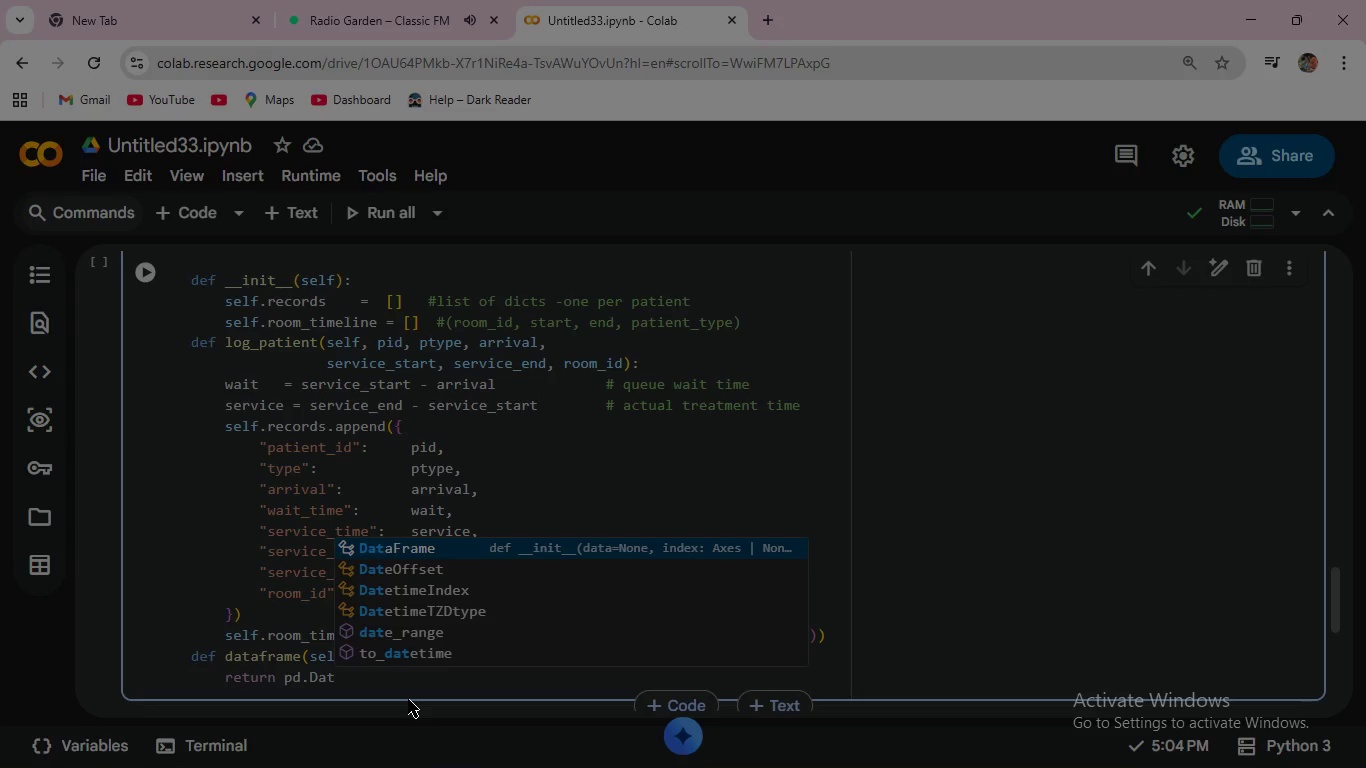 
key(Enter)
 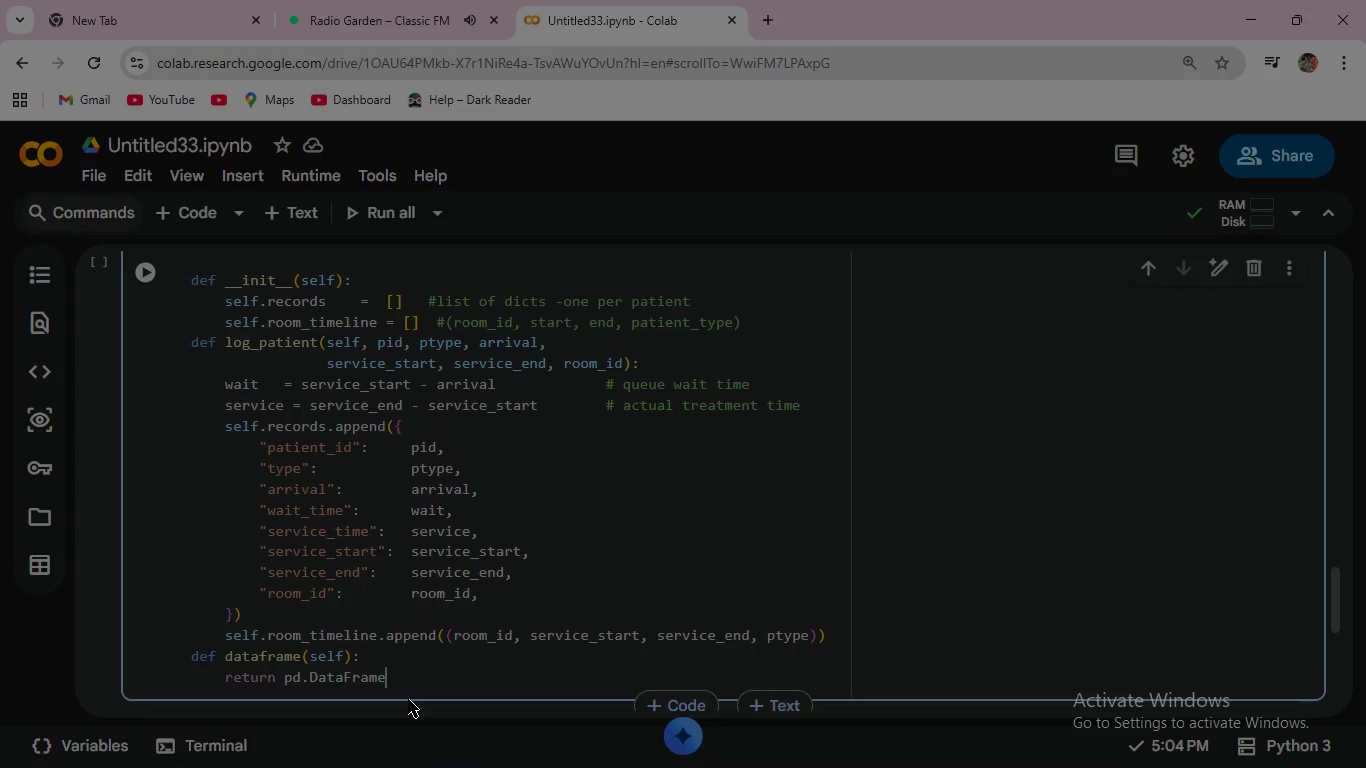 
type((self.record)
 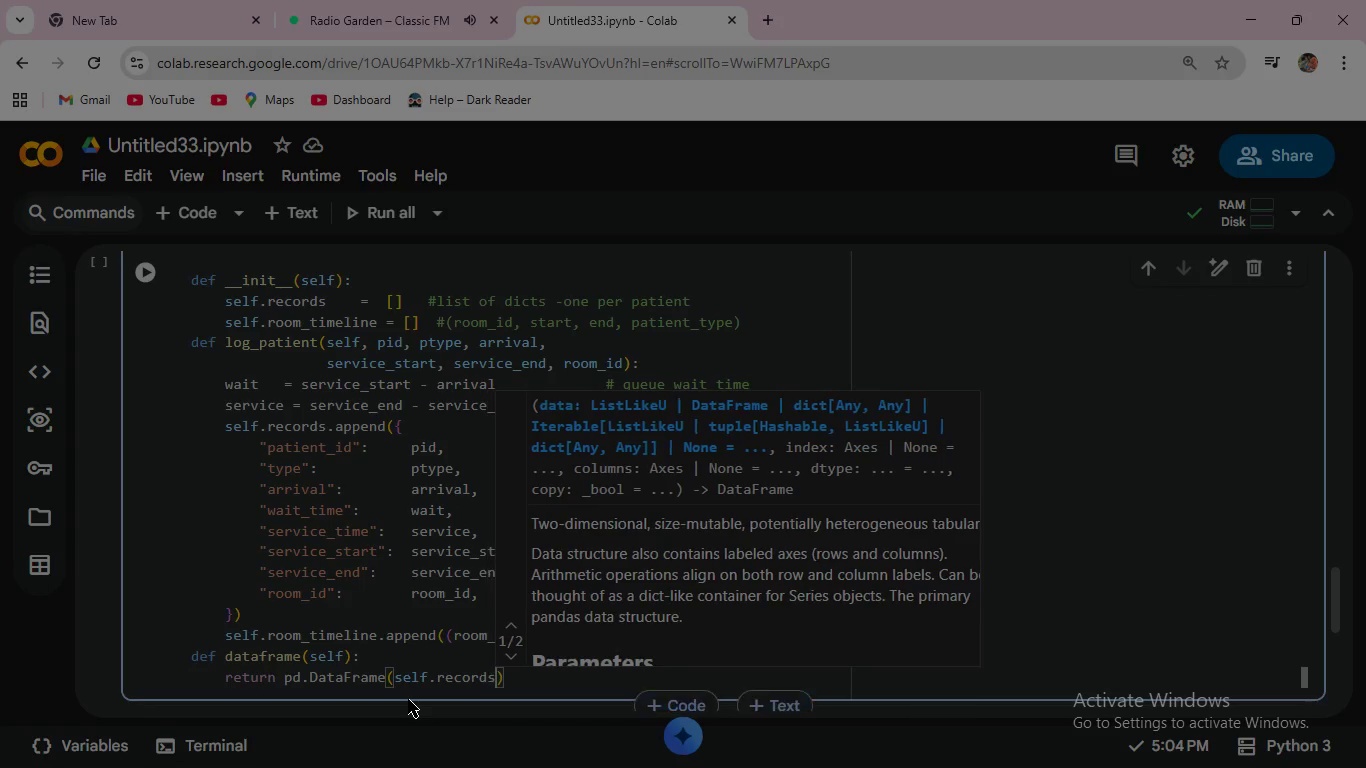 
key(Enter)
 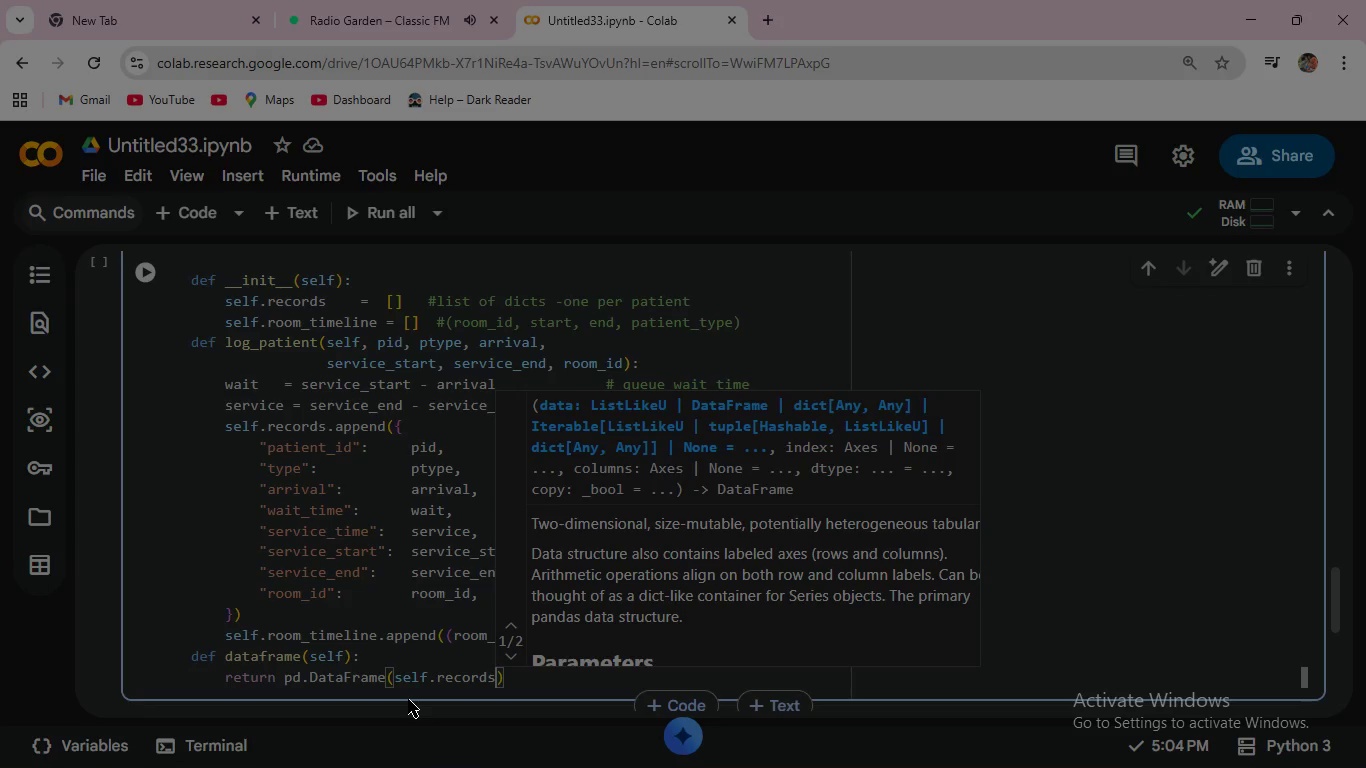 
key(ArrowRight)
 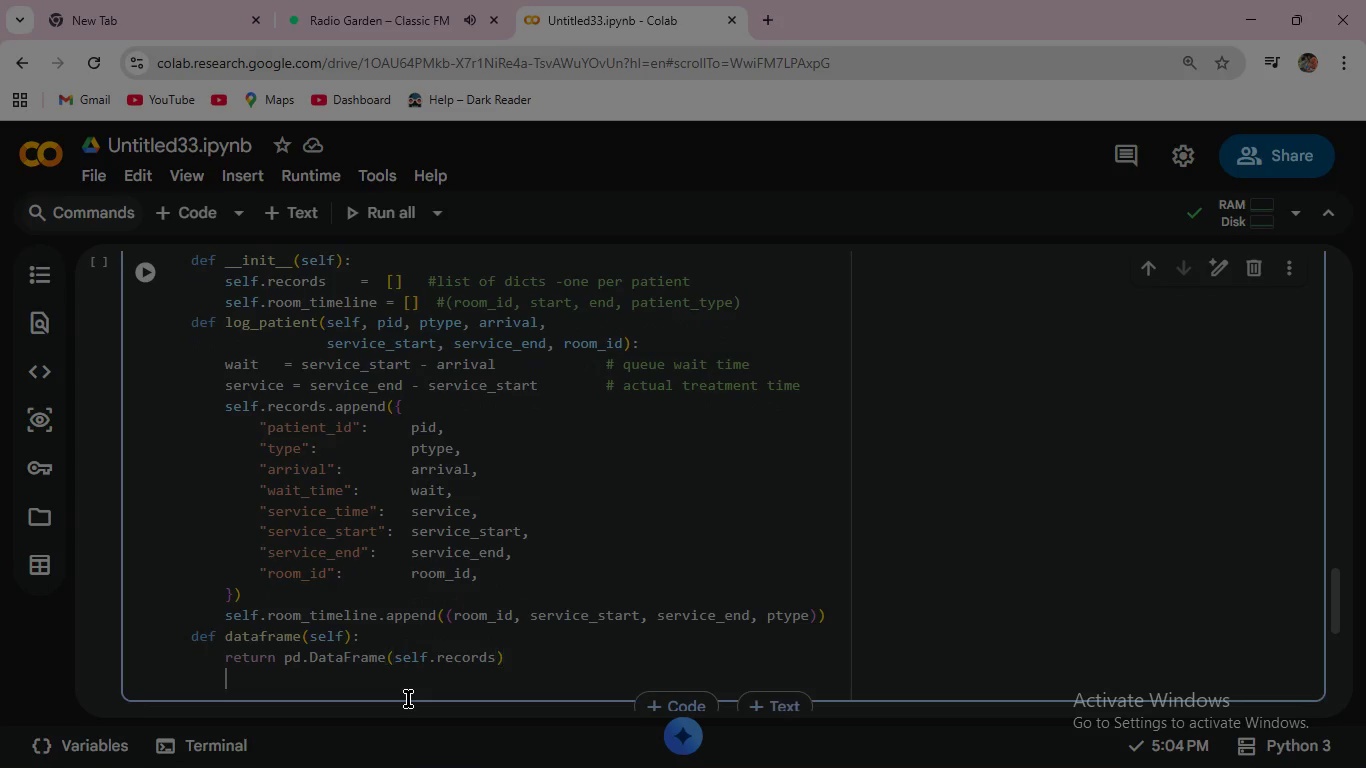 
key(Enter)
 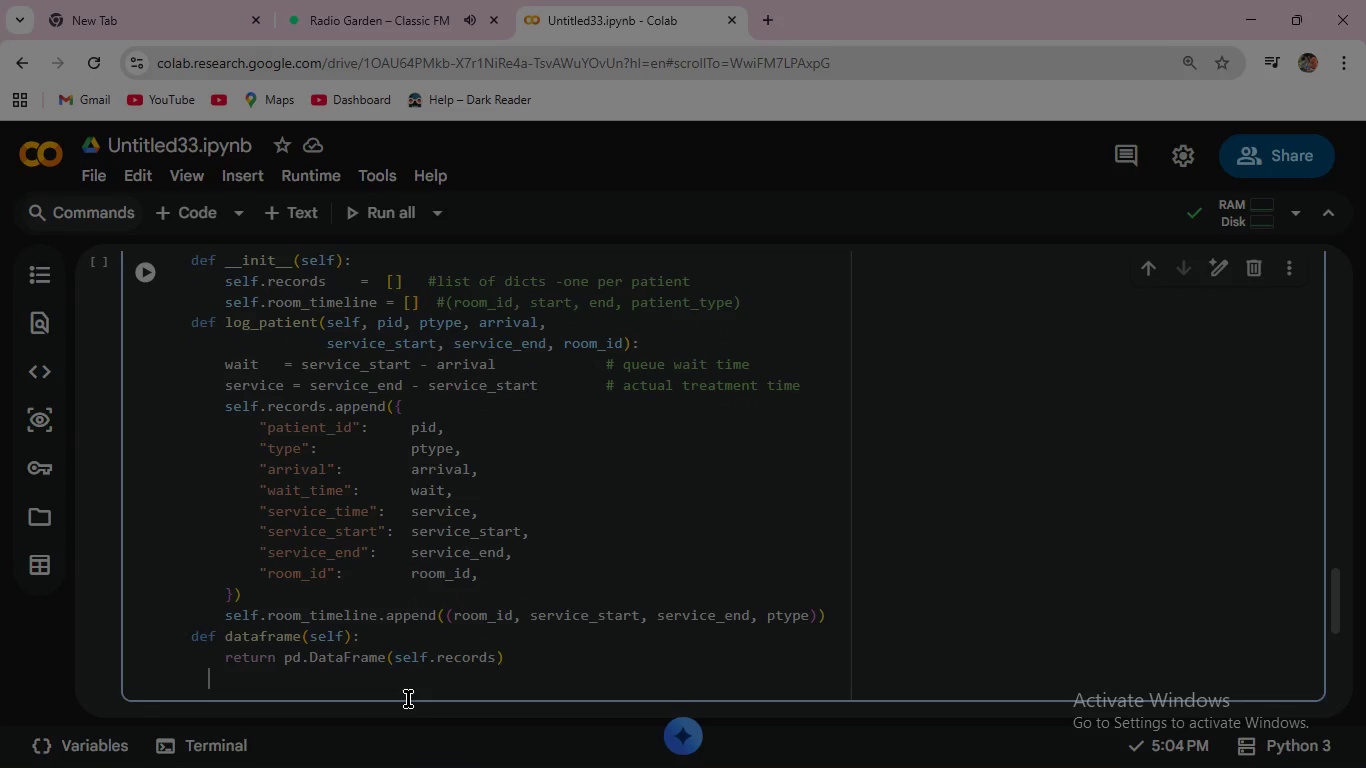 
key(Backspace)
 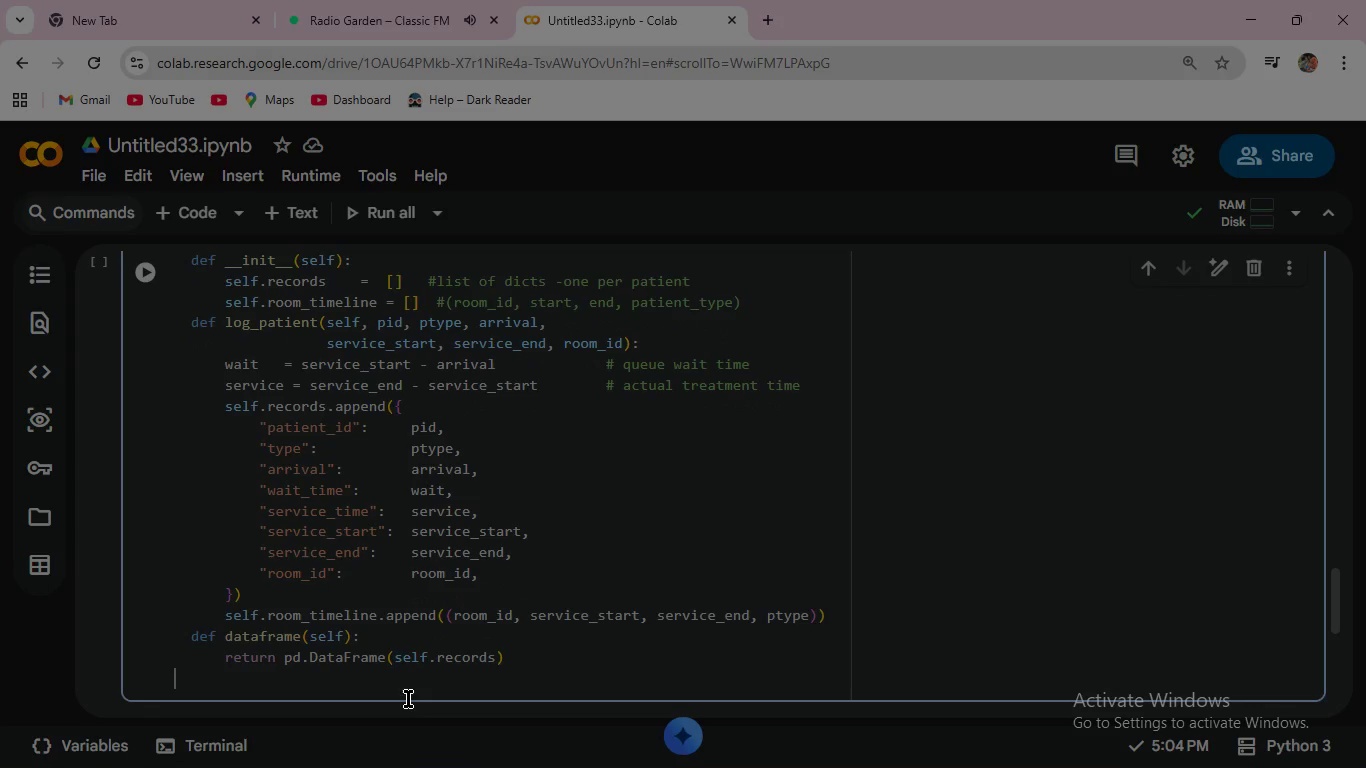 
key(Backspace)
 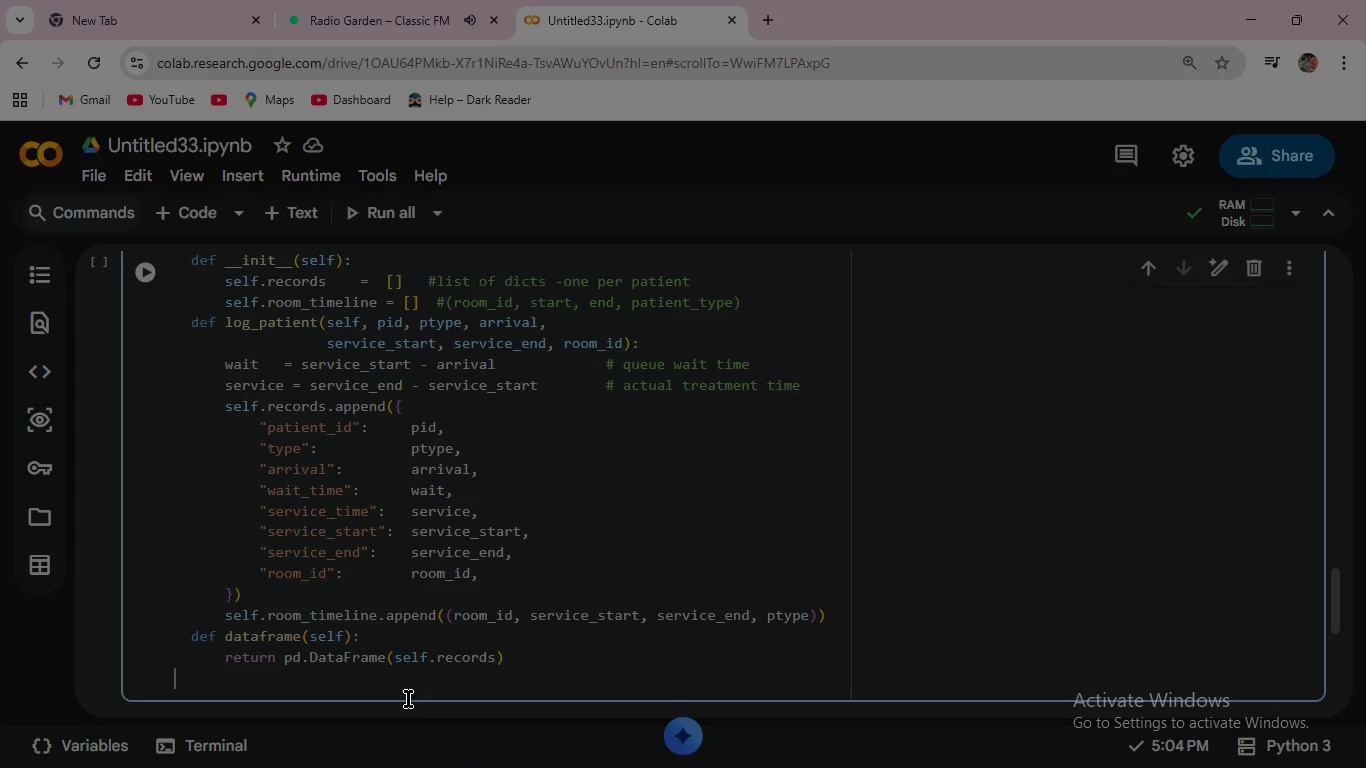 
key(Backspace)
 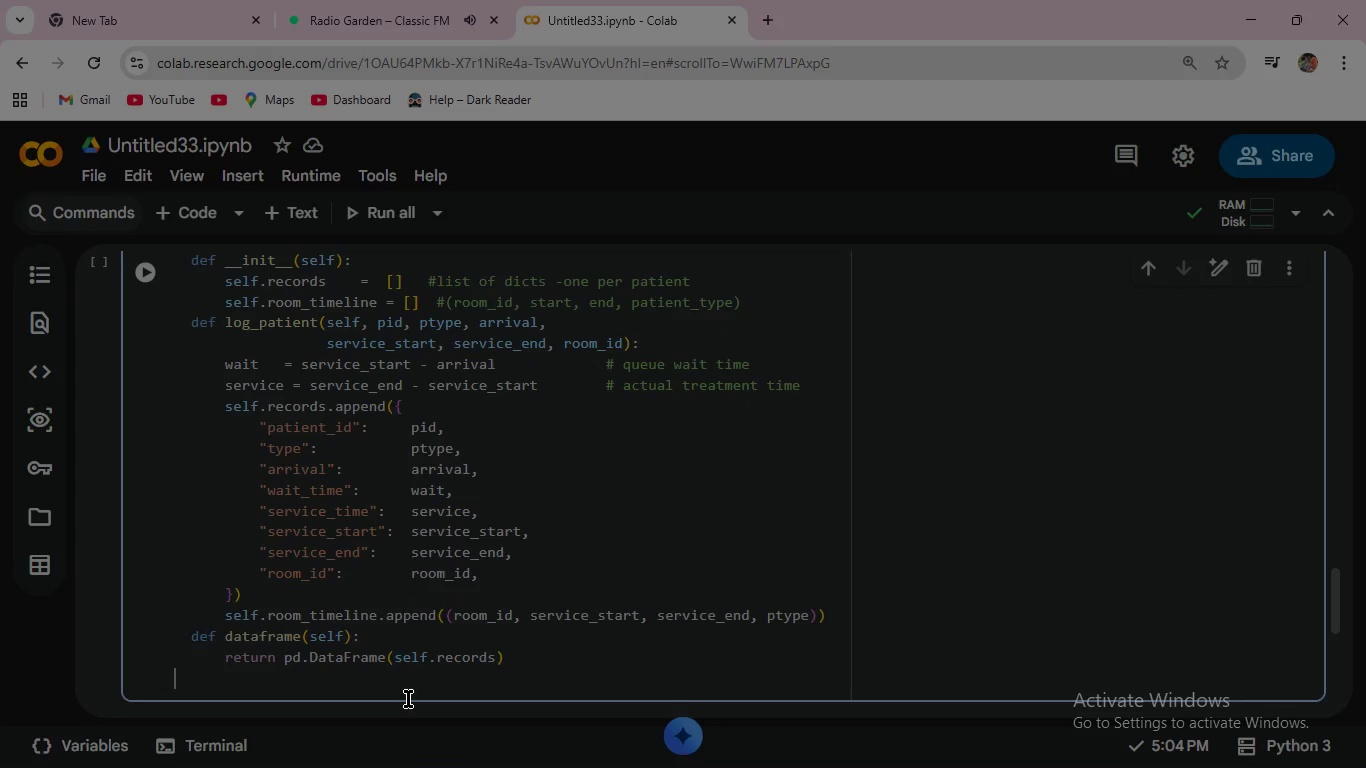 
key(Backspace)
 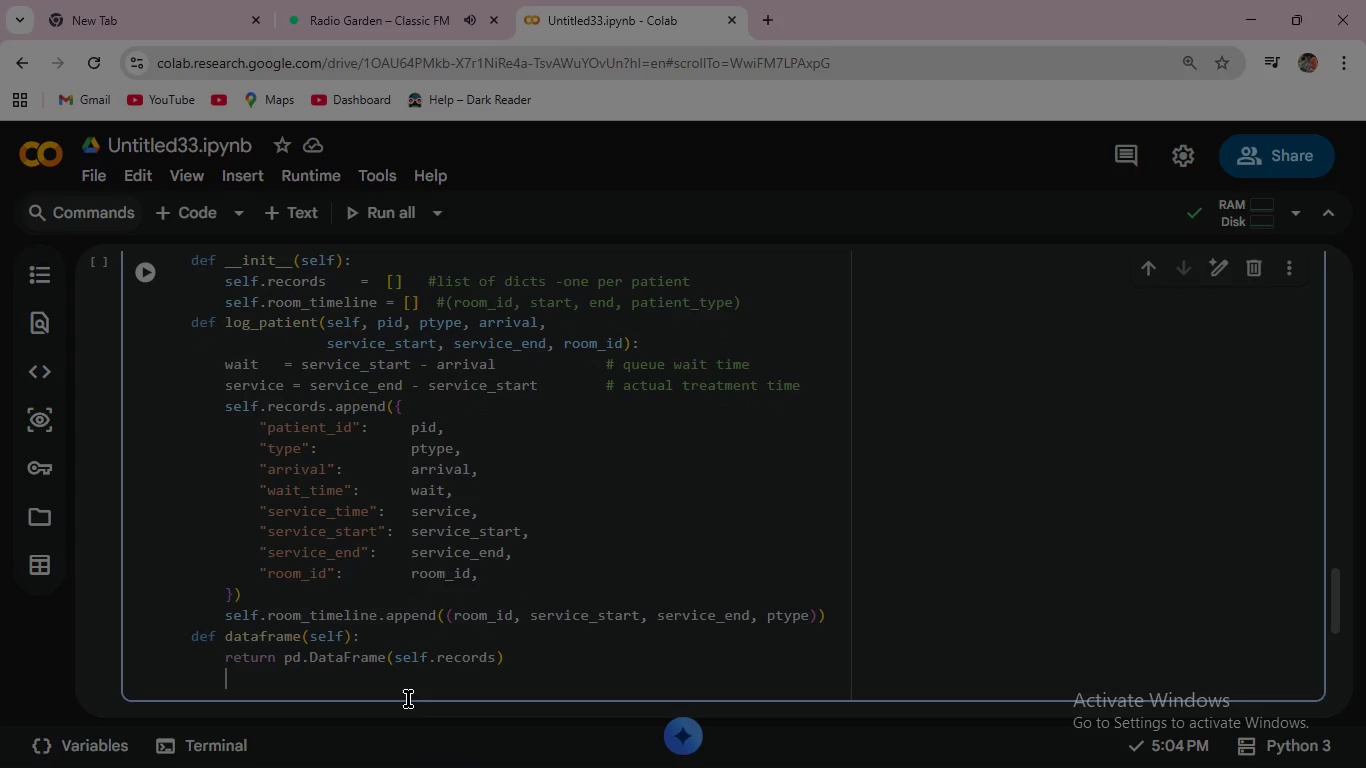 
key(Enter)
 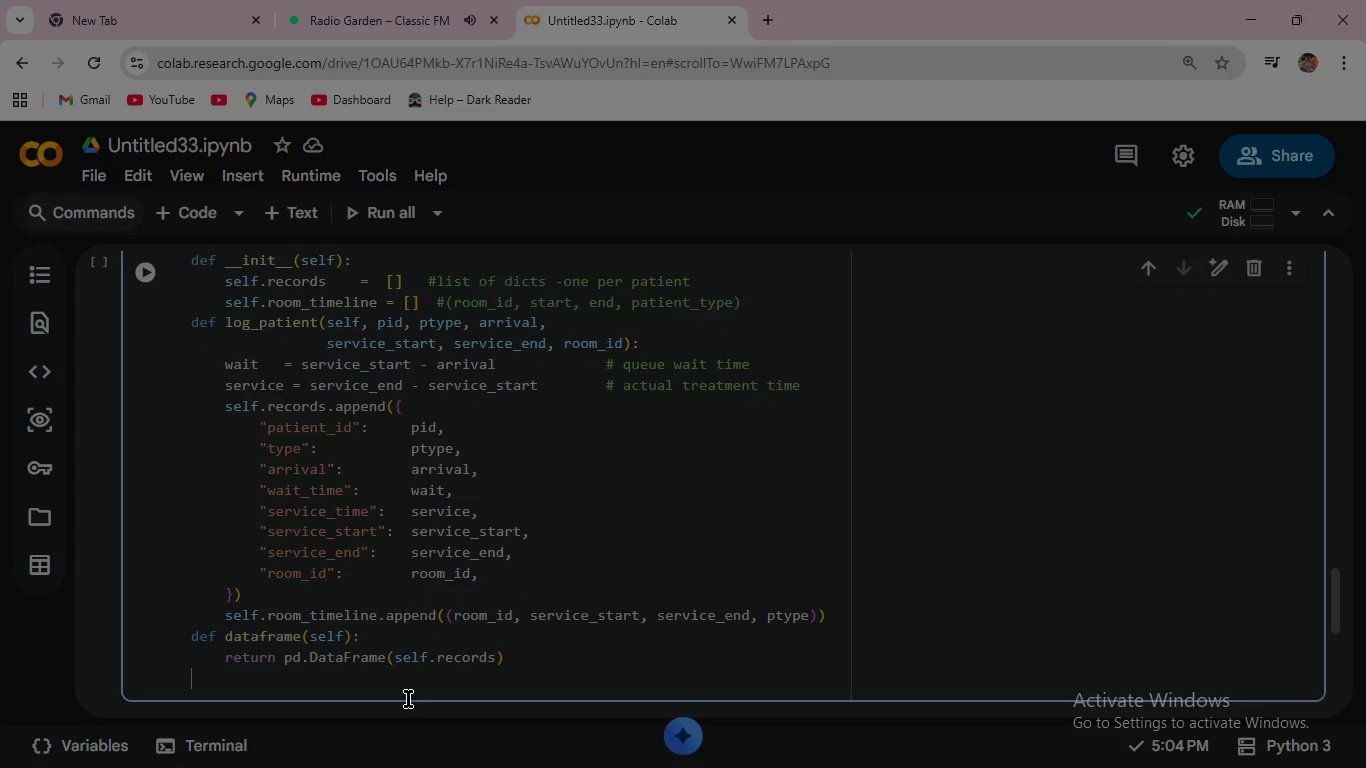 
key(Backspace)
 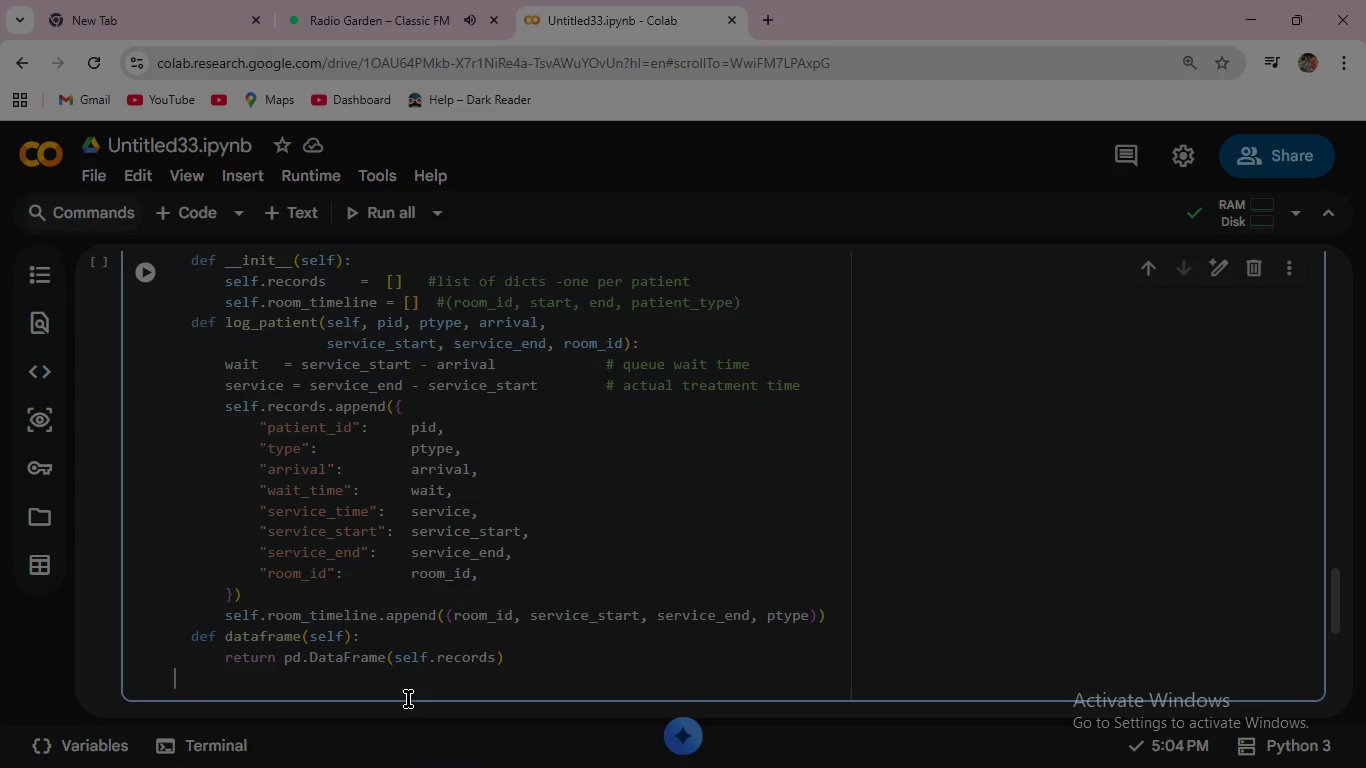 
key(Backspace)
 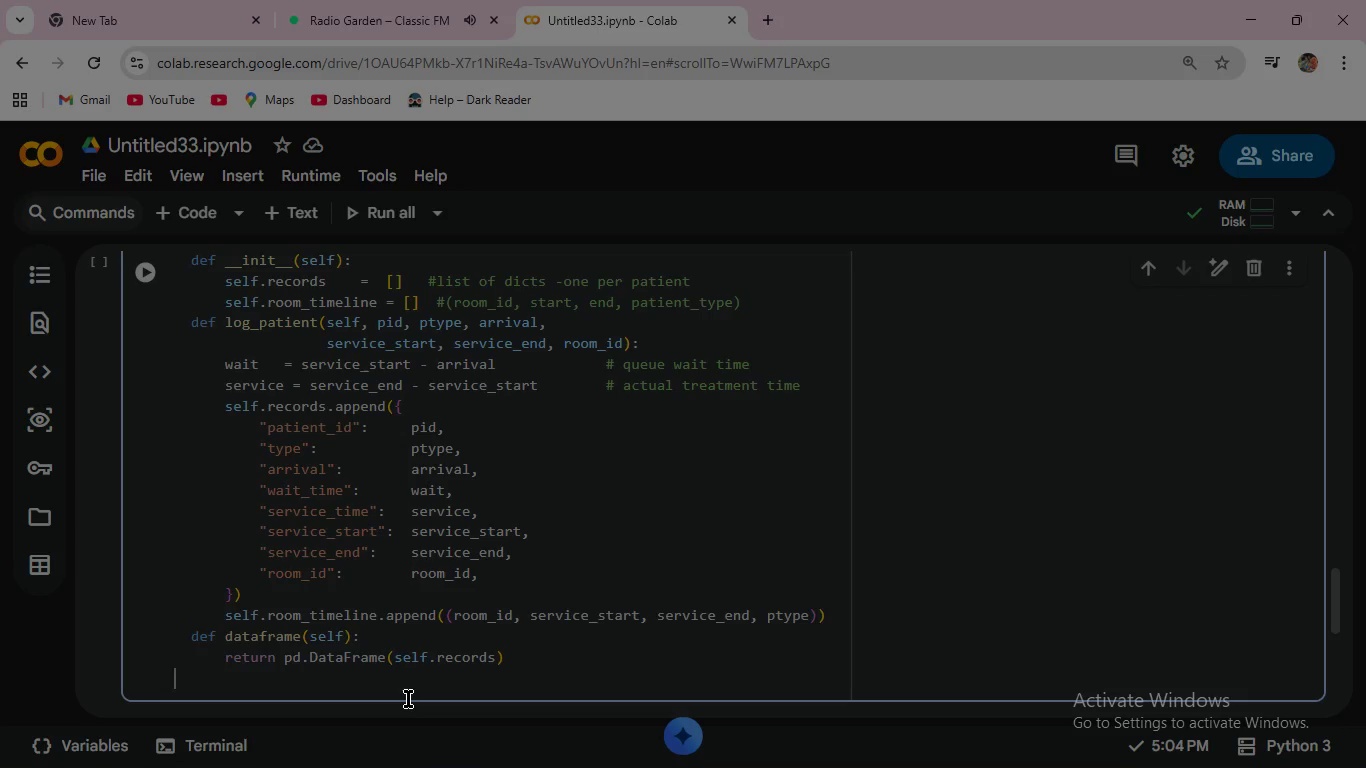 
key(Backspace)
 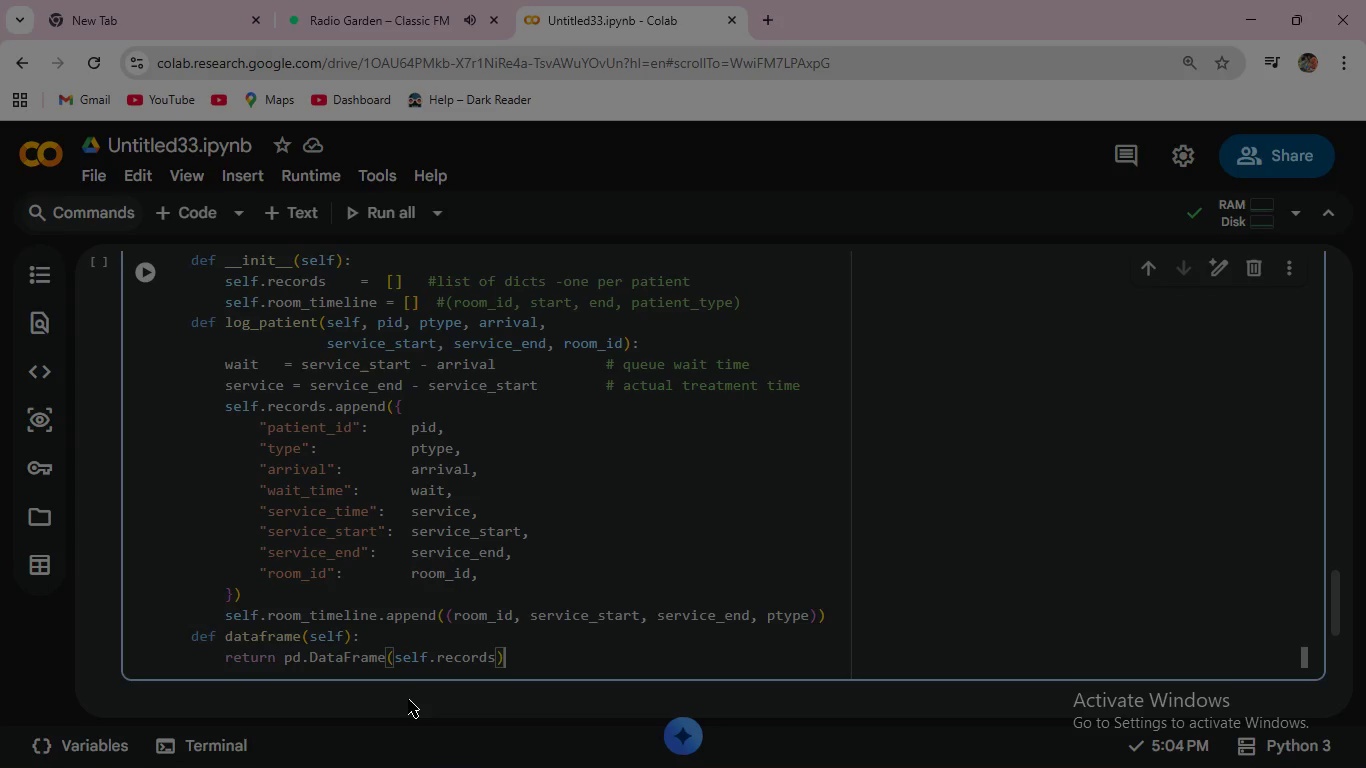 
key(Backspace)
 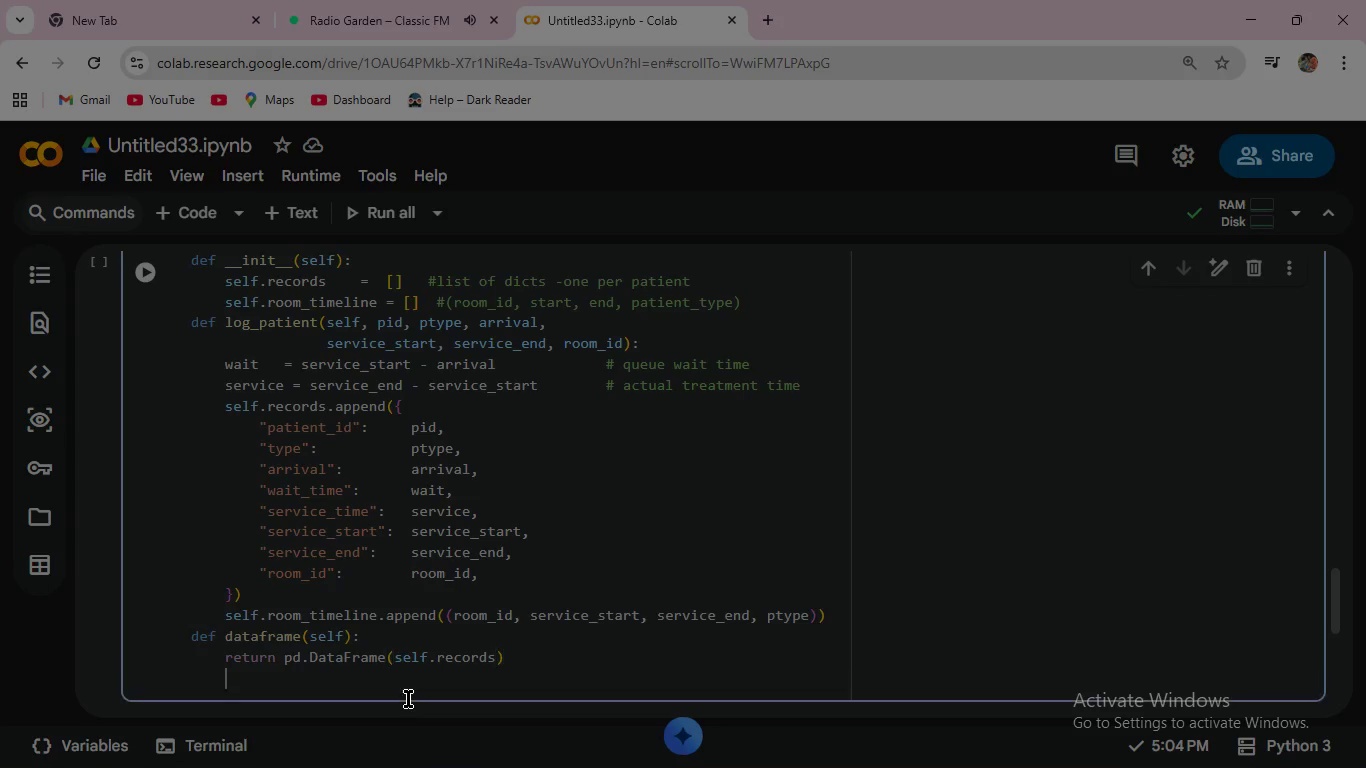 
key(Enter)
 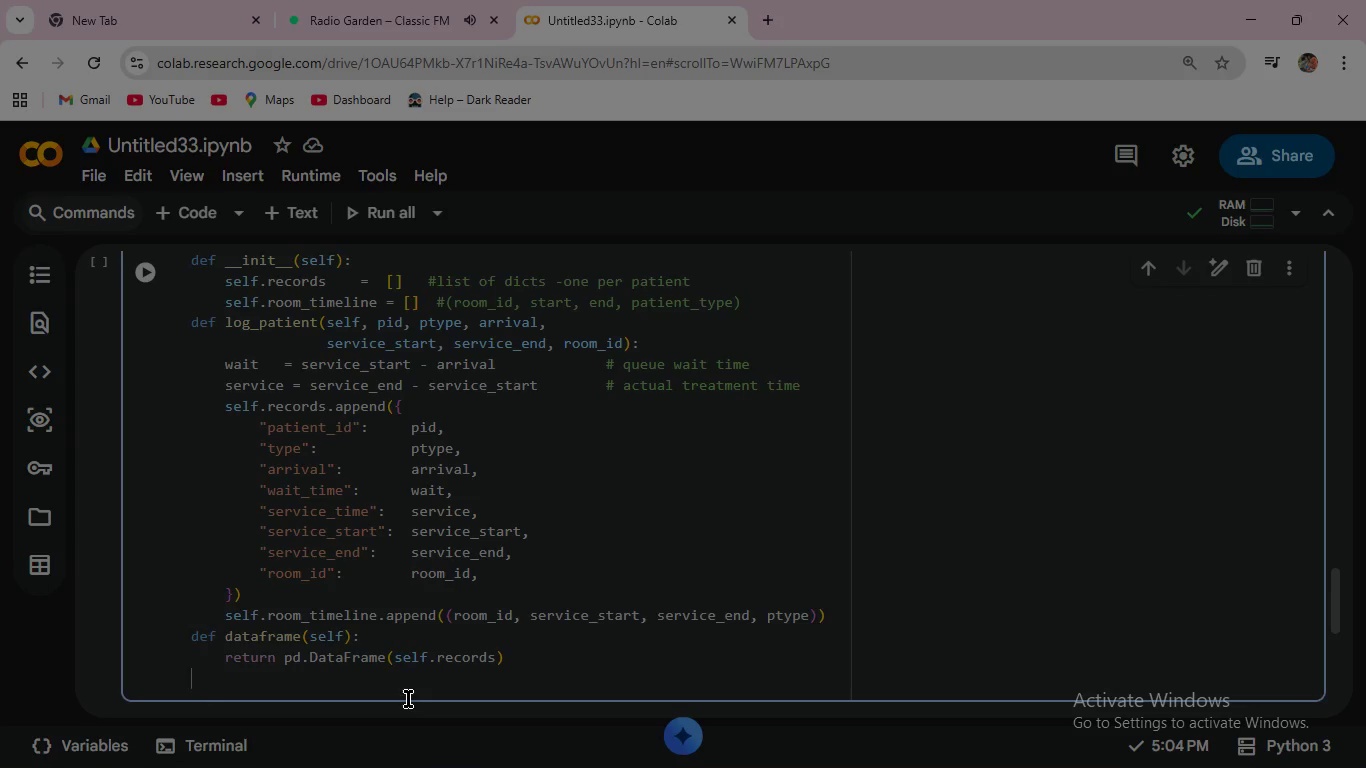 
key(Backspace)
key(Backspace)
key(Backspace)
type(print(" DataCollector class defined.)
 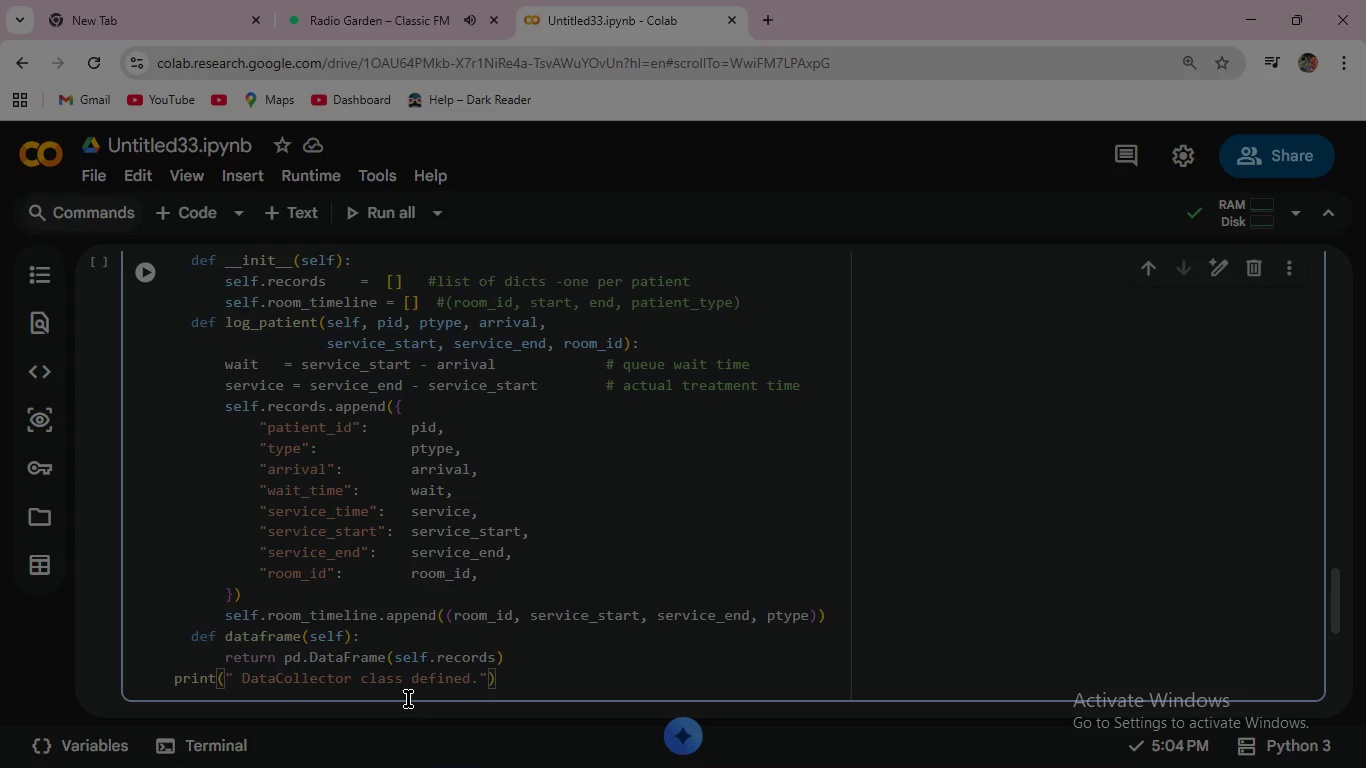 
left_click([149, 271])
 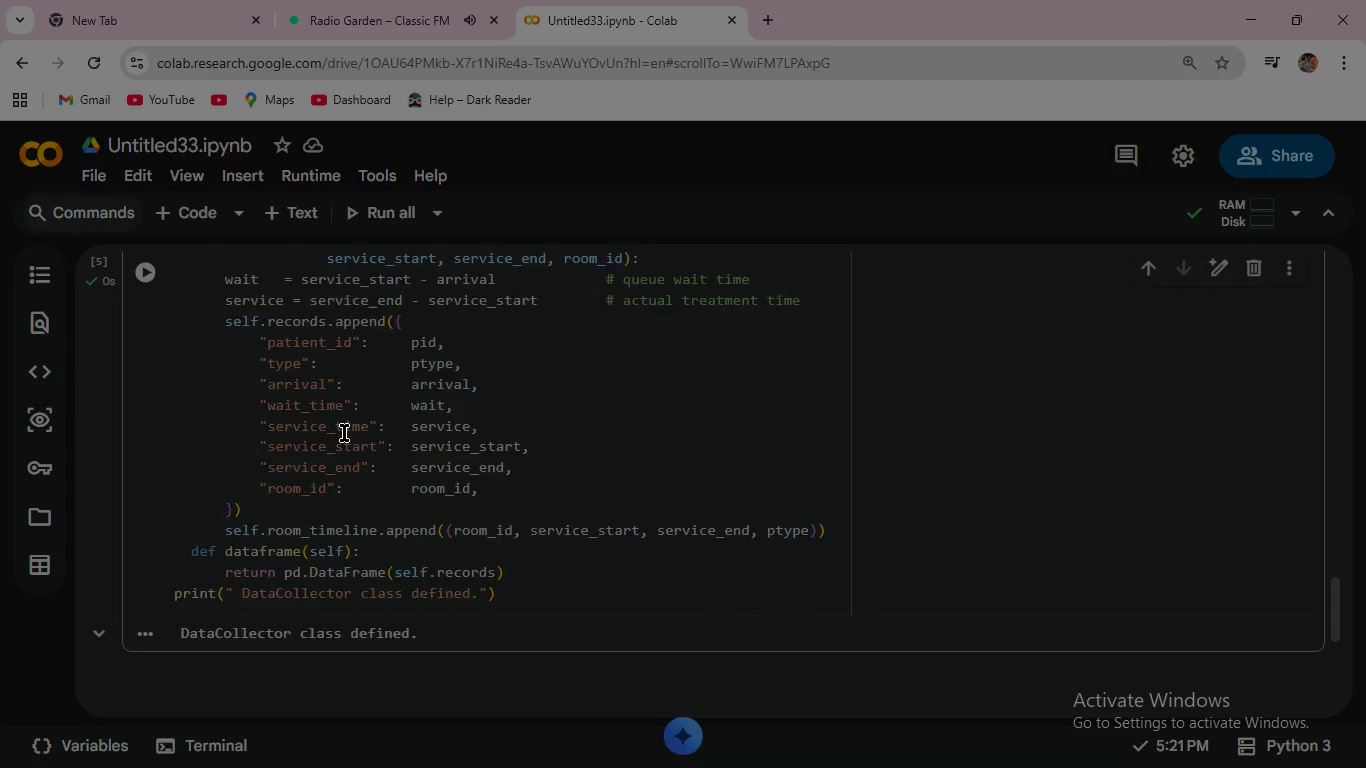 
scroll: coordinate [344, 433], scroll_direction: down, amount: 2.0
 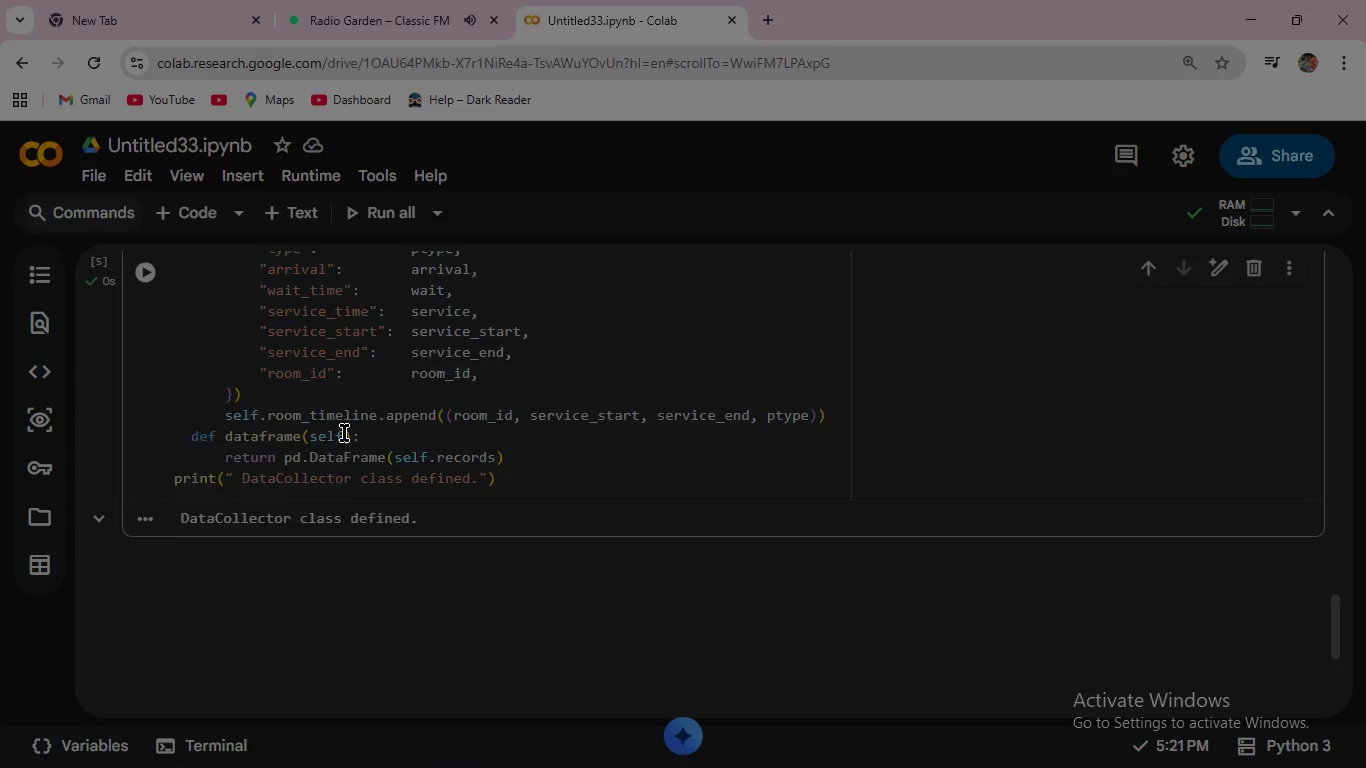 
scroll: coordinate [344, 433], scroll_direction: up, amount: 3.0
 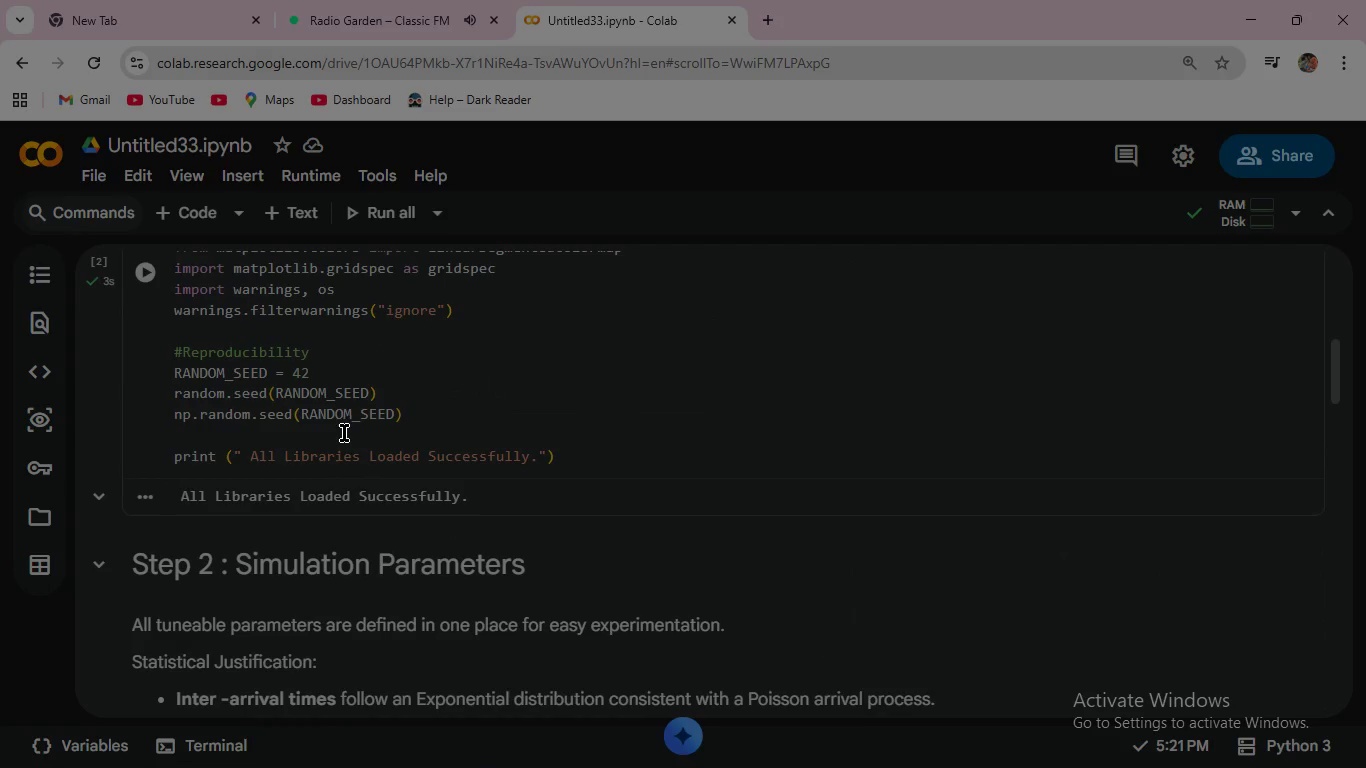 
scroll: coordinate [344, 433], scroll_direction: down, amount: 14.0
 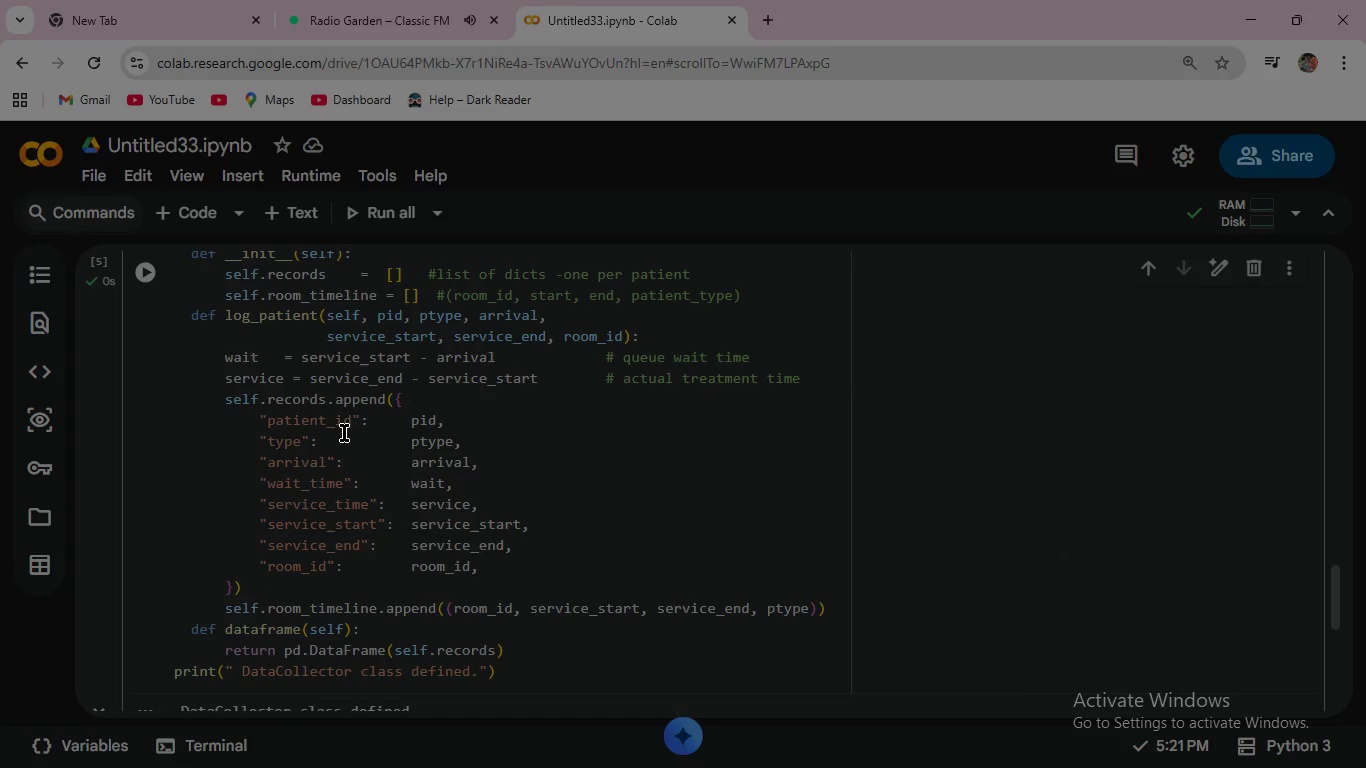 
wait(6.77)
 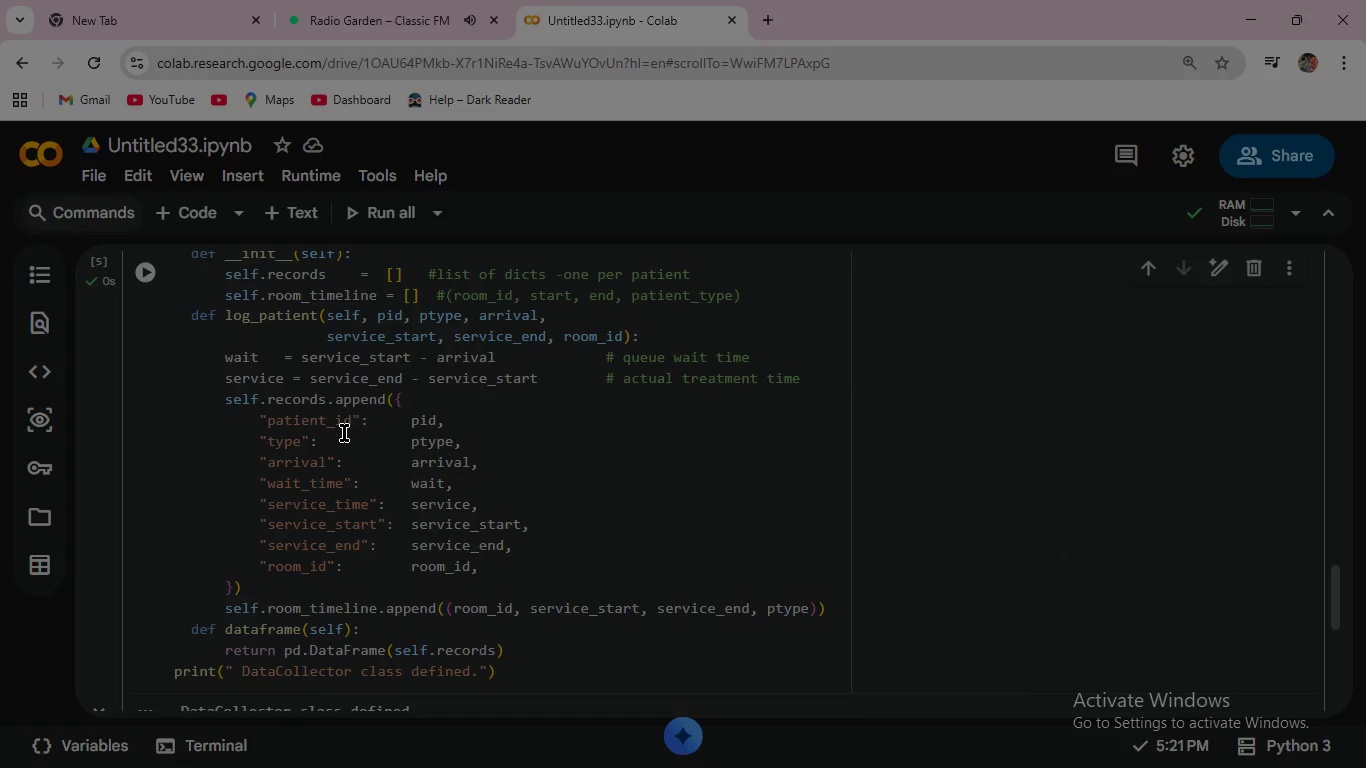 
scroll: coordinate [377, 365], scroll_direction: up, amount: 4.0
 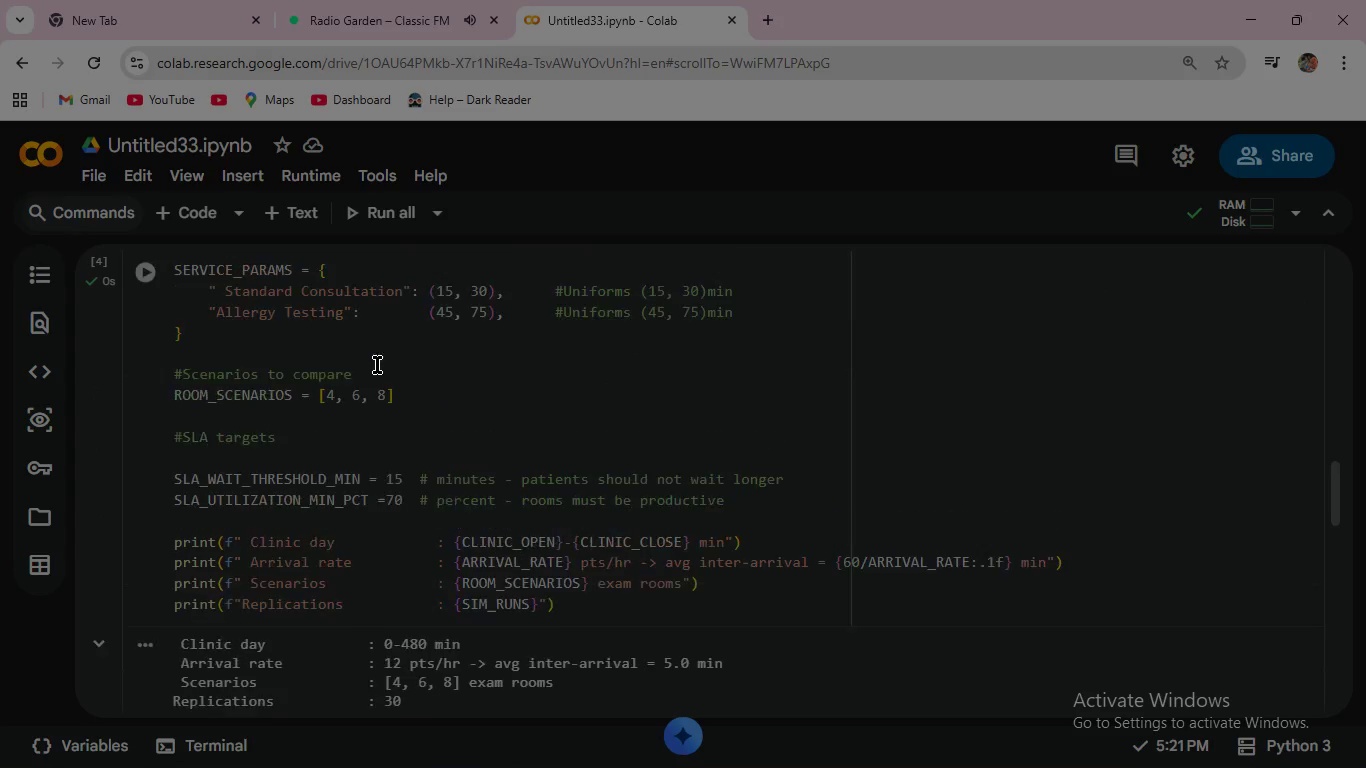 
scroll: coordinate [377, 365], scroll_direction: down, amount: 3.0
 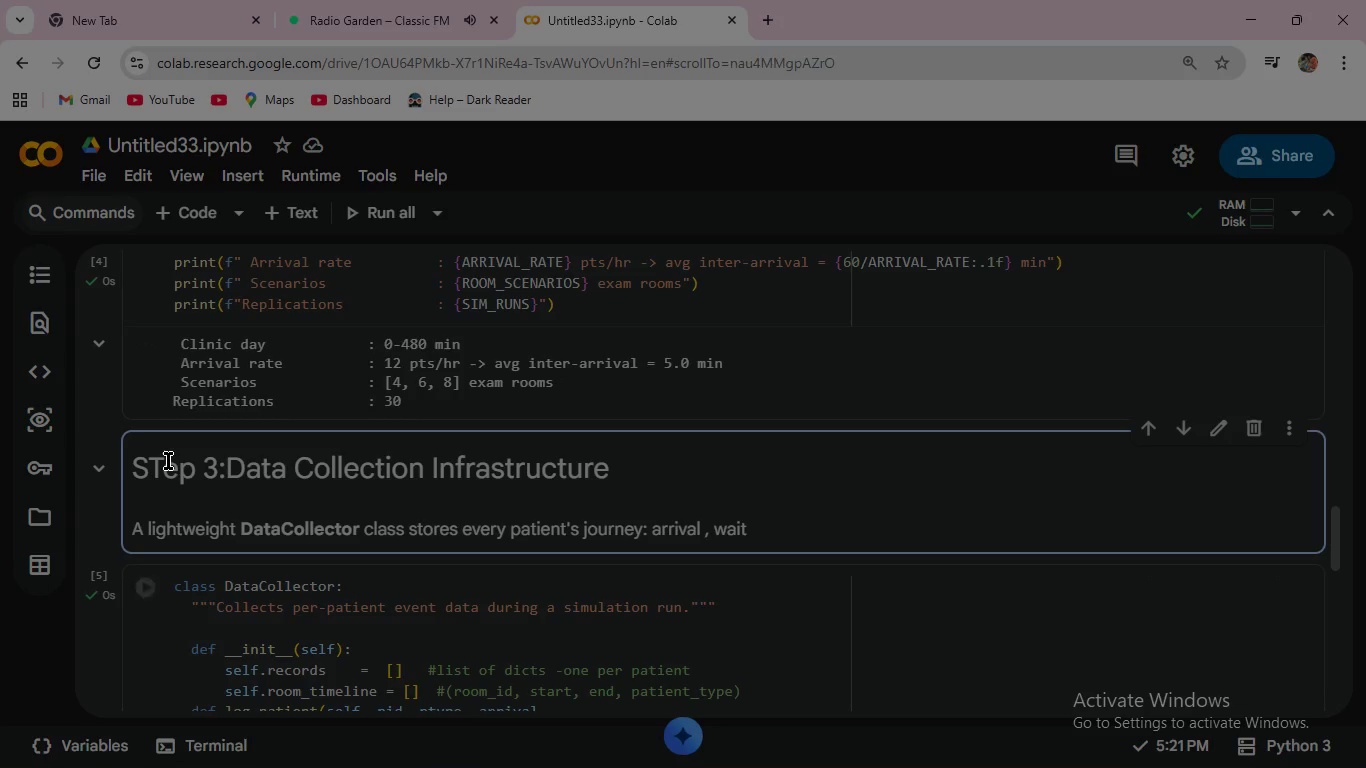 
double_click([168, 461])
 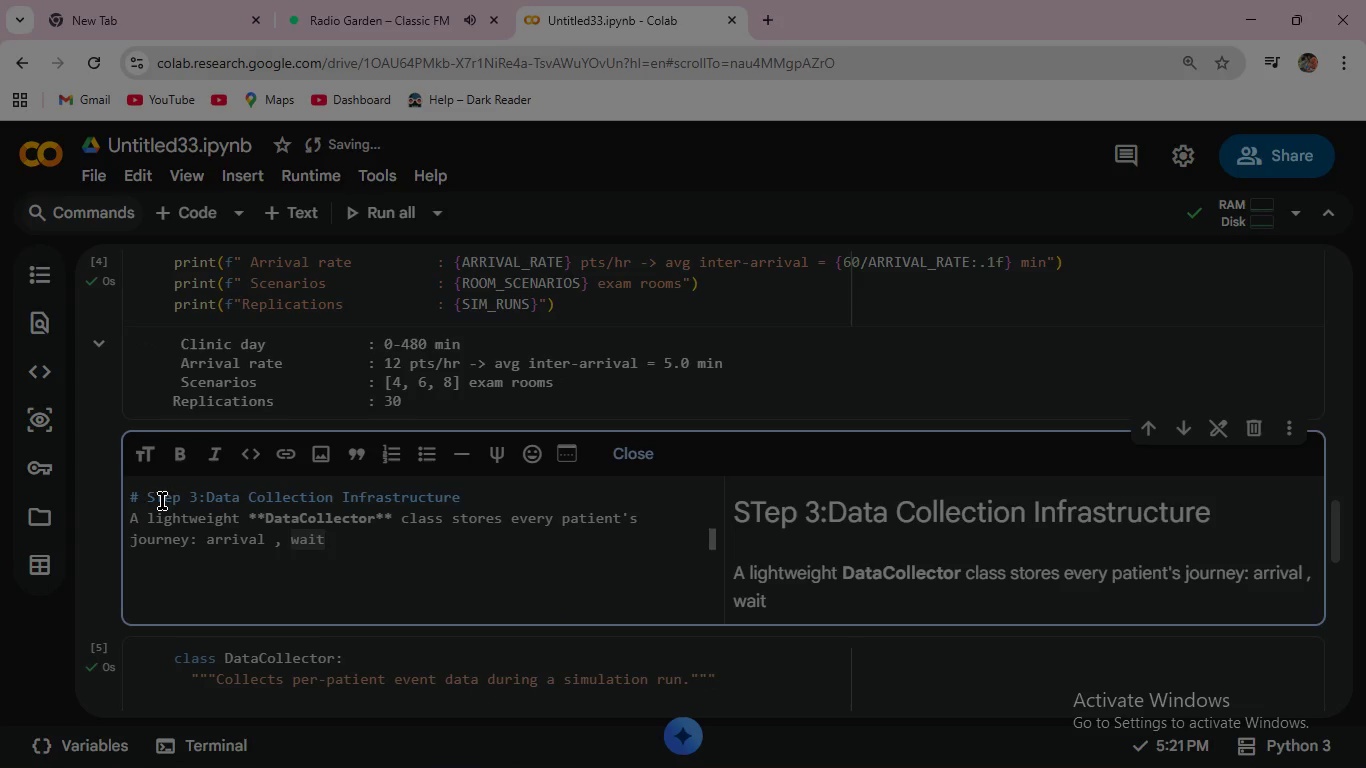 
left_click([162, 501])
 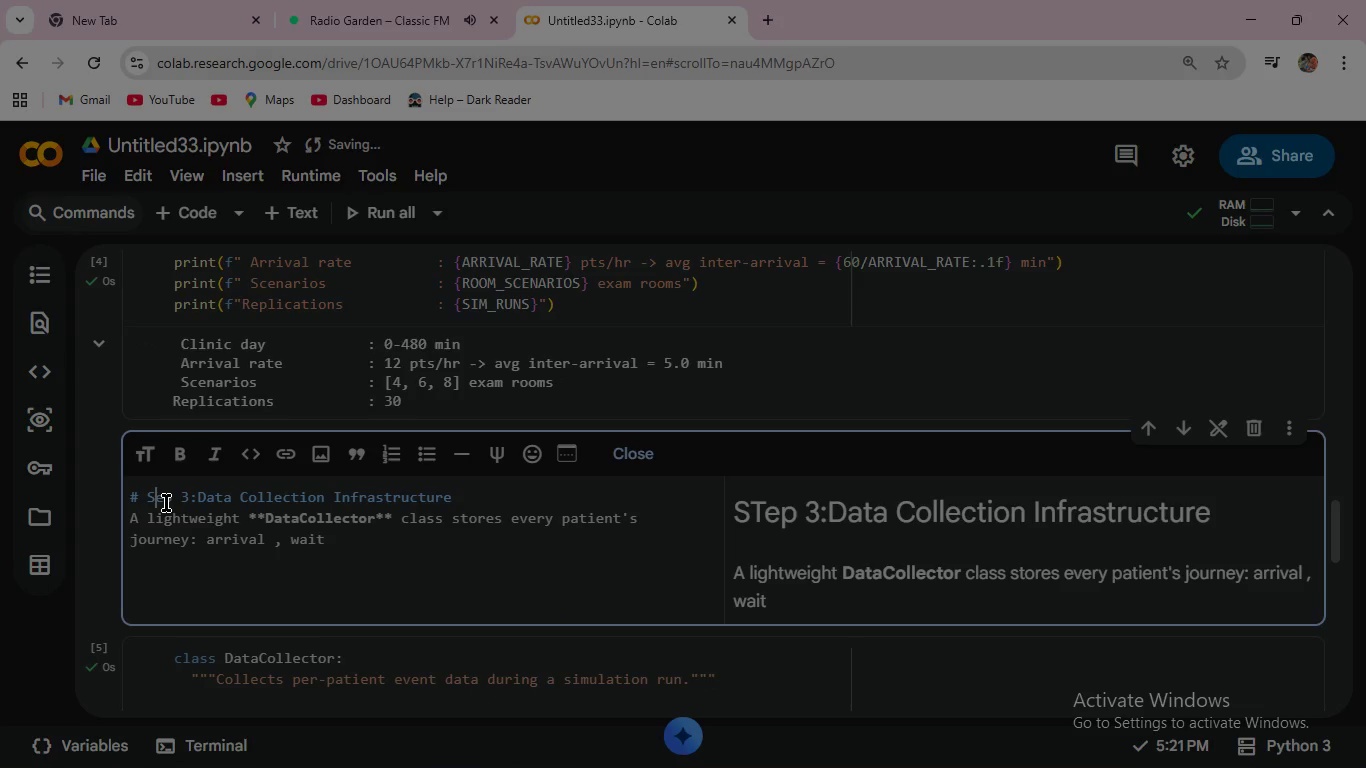 
key(Backspace)
 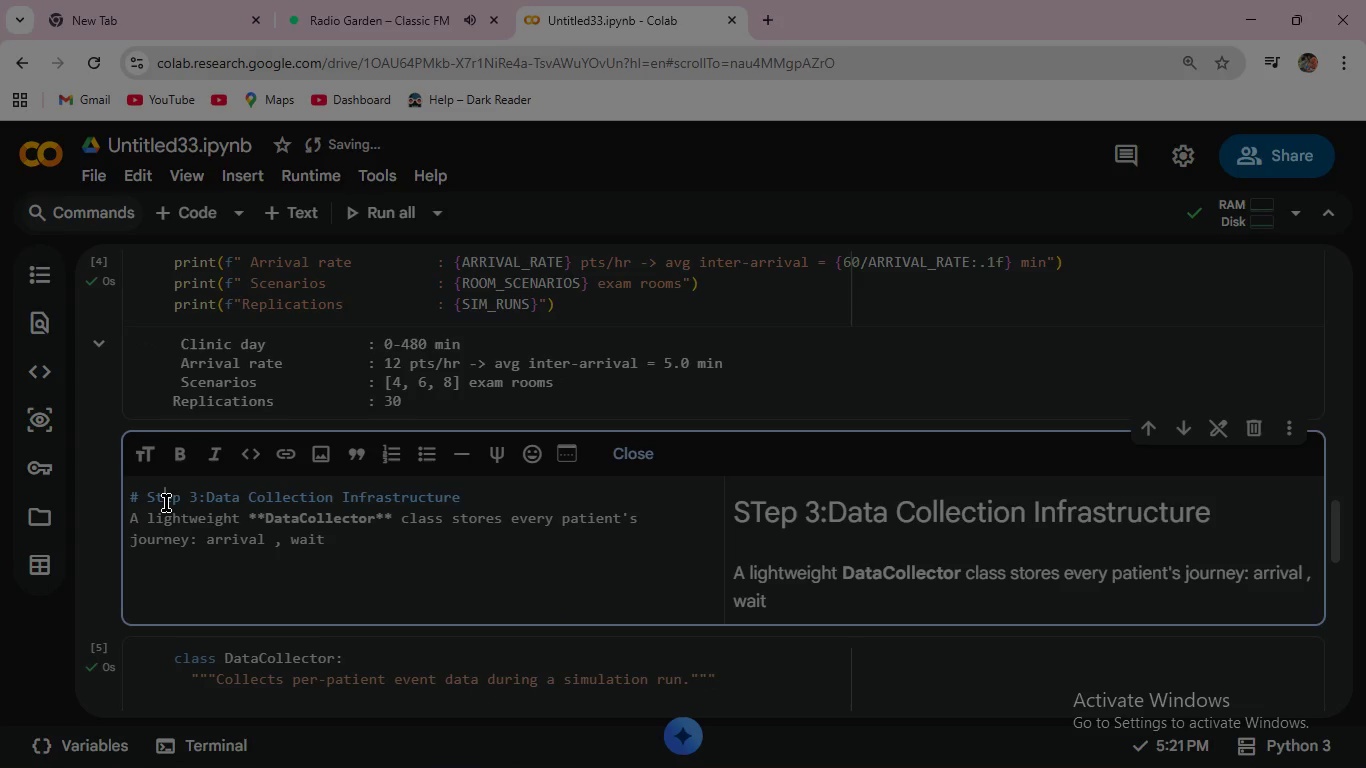 
key(T)
 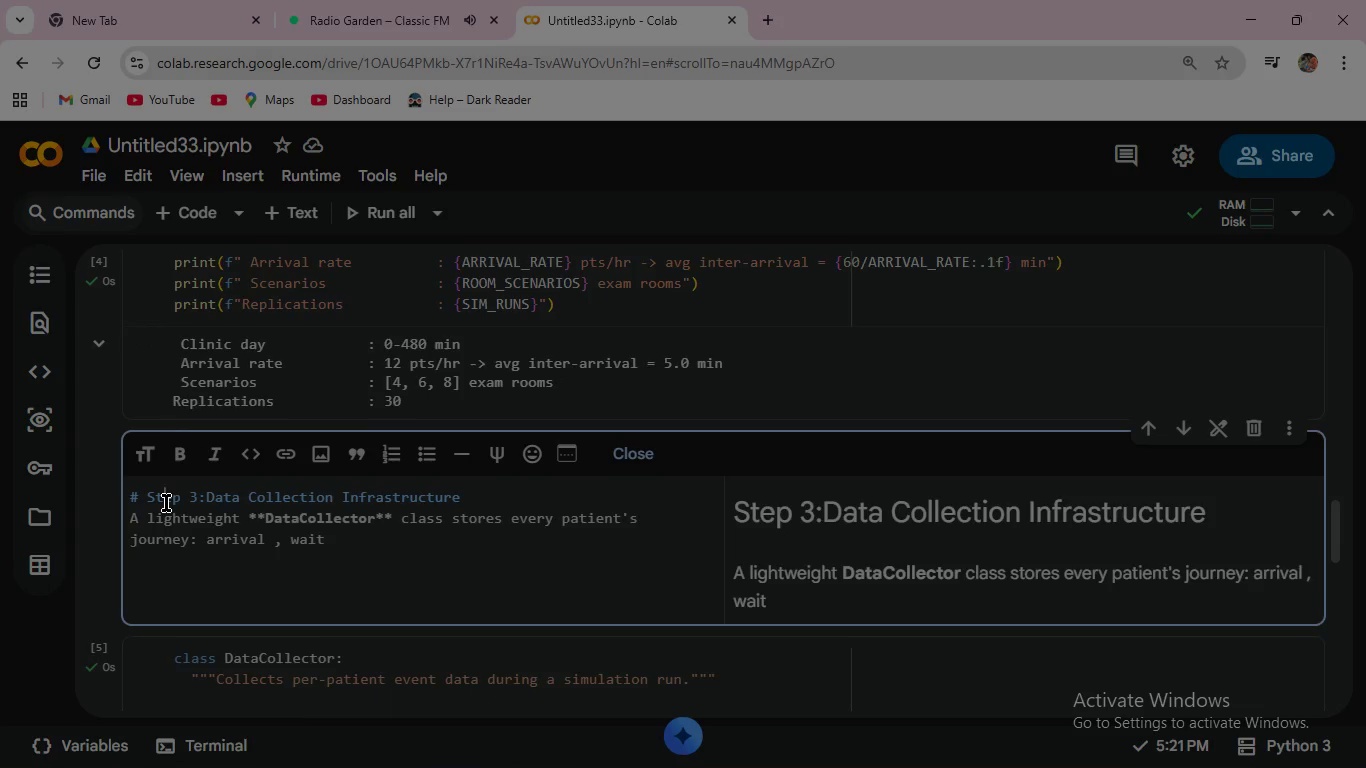 
scroll: coordinate [166, 503], scroll_direction: down, amount: 10.0
 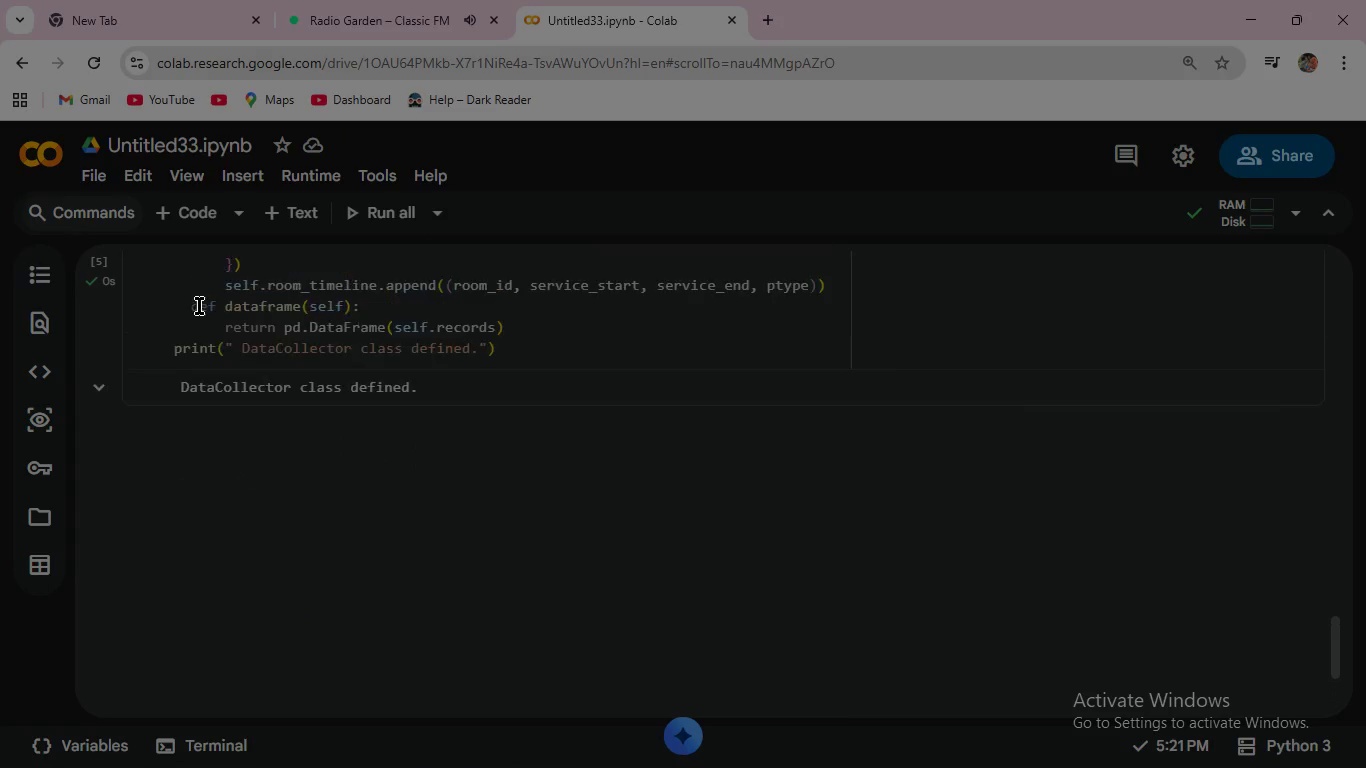 
scroll: coordinate [166, 499], scroll_direction: up, amount: 2.0
 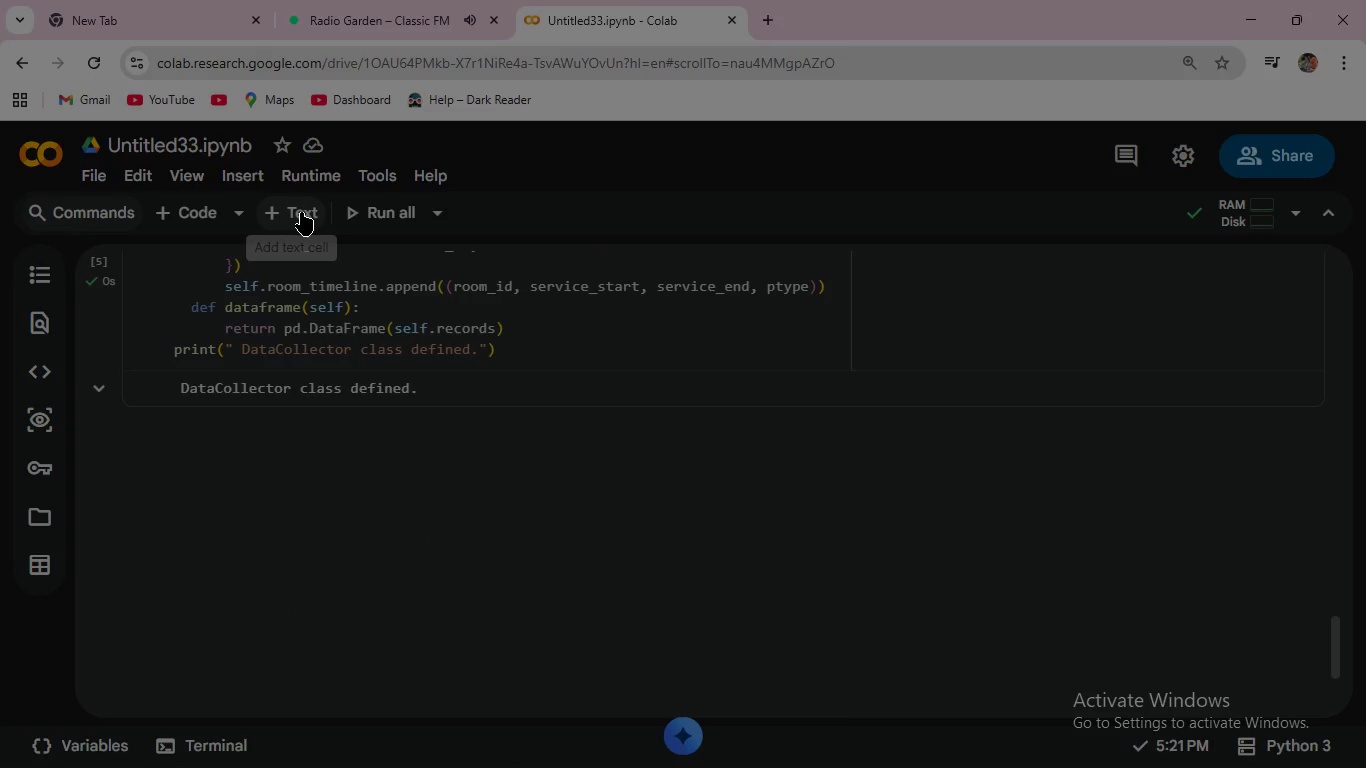 
left_click([301, 212])
 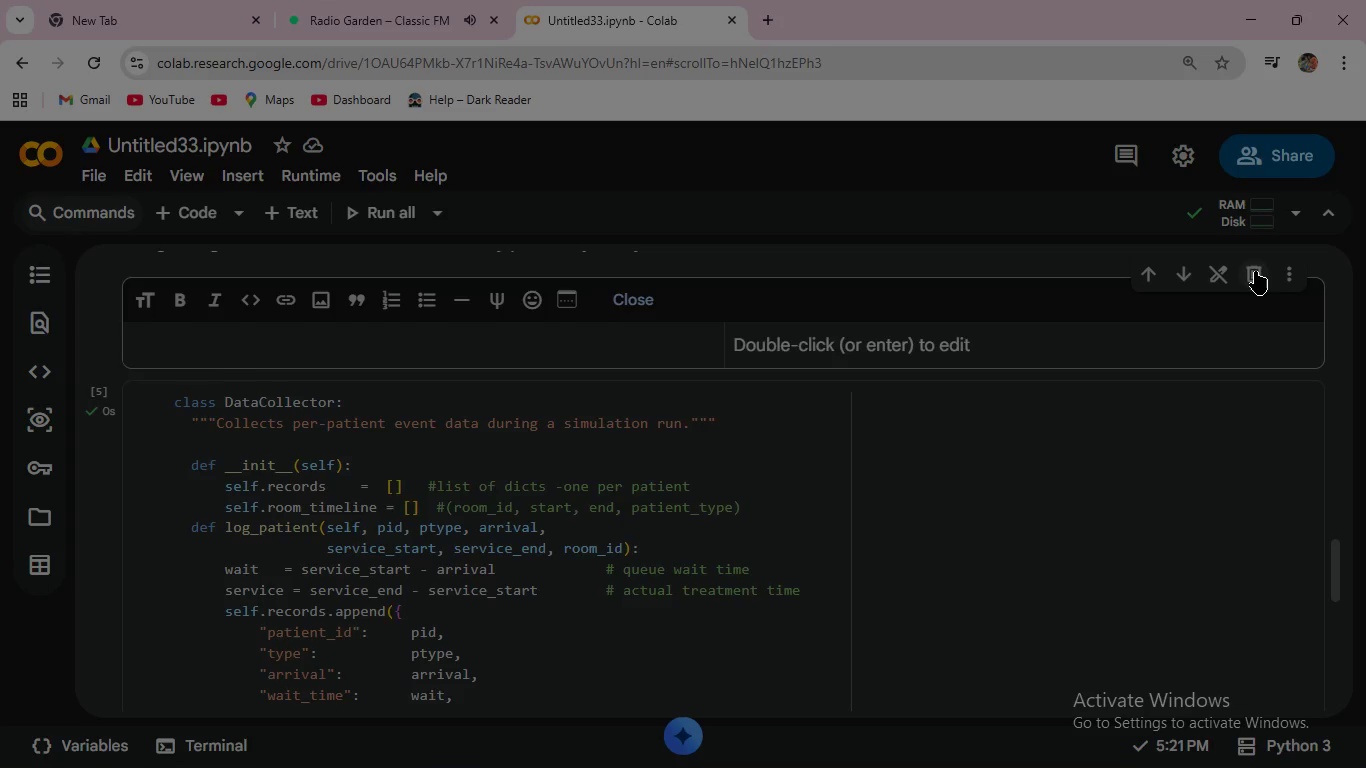 
scroll: coordinate [700, 395], scroll_direction: down, amount: 4.0
 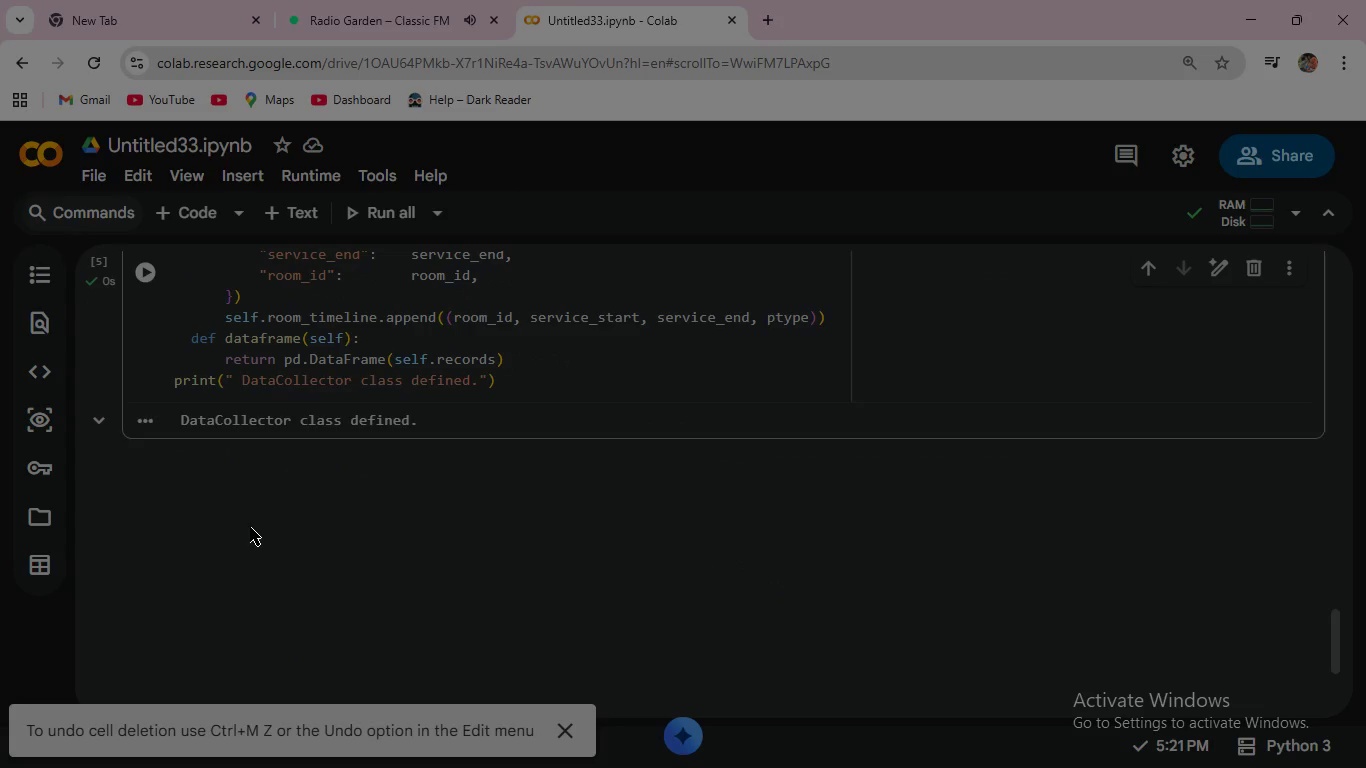 
left_click([250, 527])
 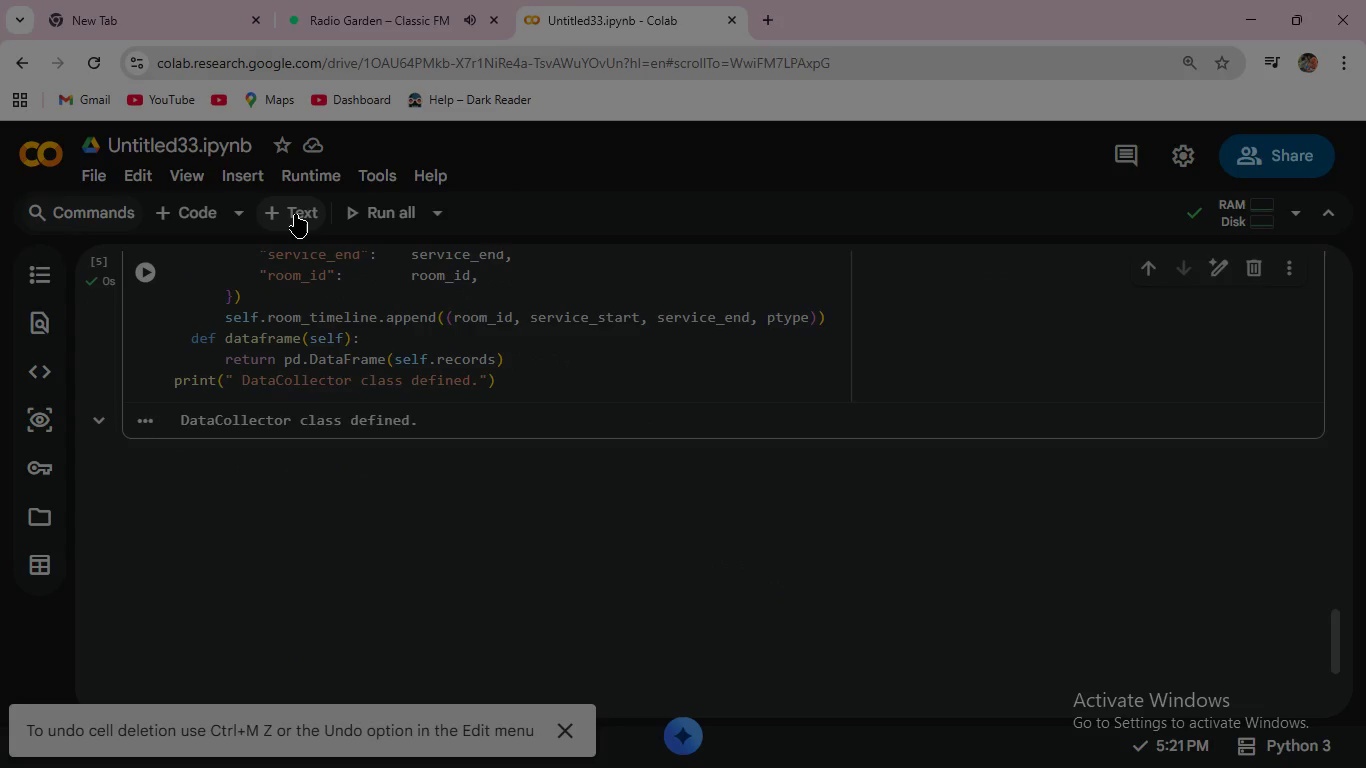 
left_click([295, 214])
 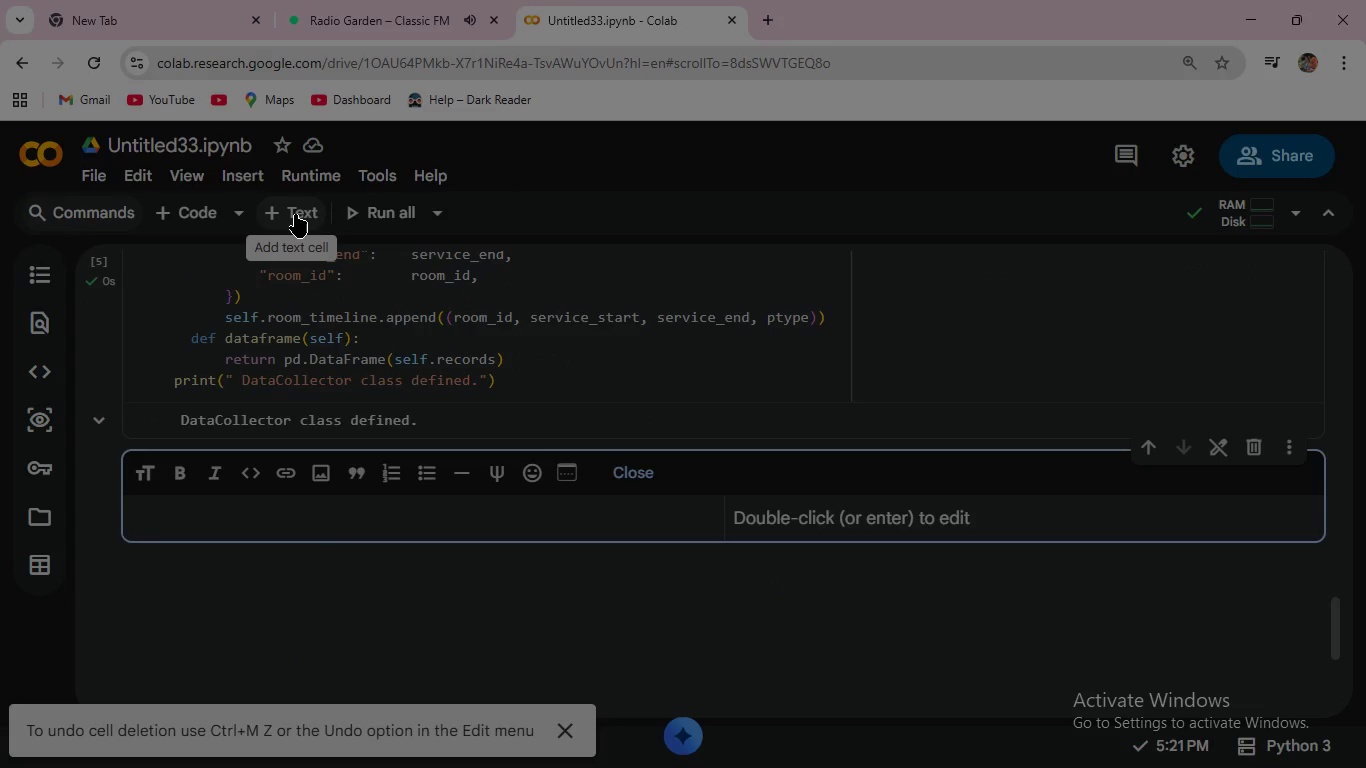 
type(#Step 4 :- SimPy Simulation Processes )
 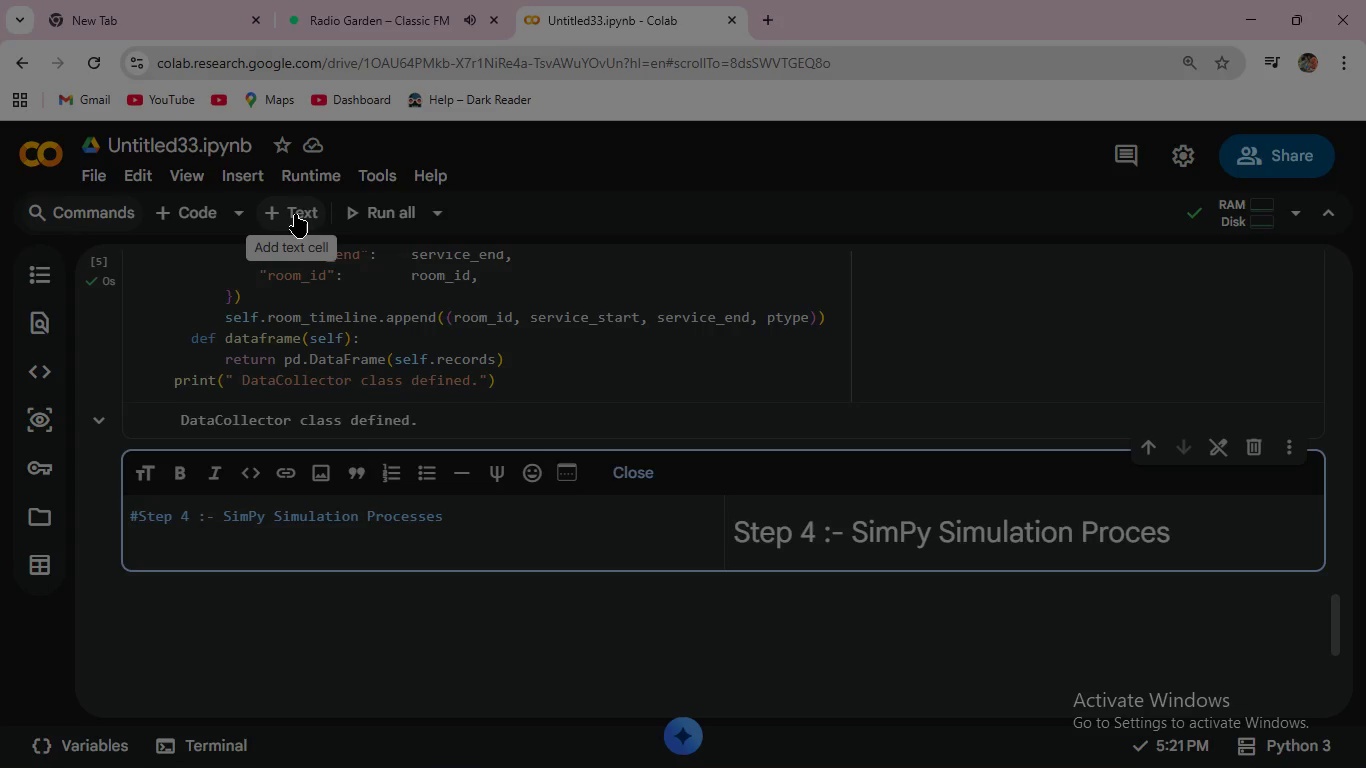 
wait(22.45)
 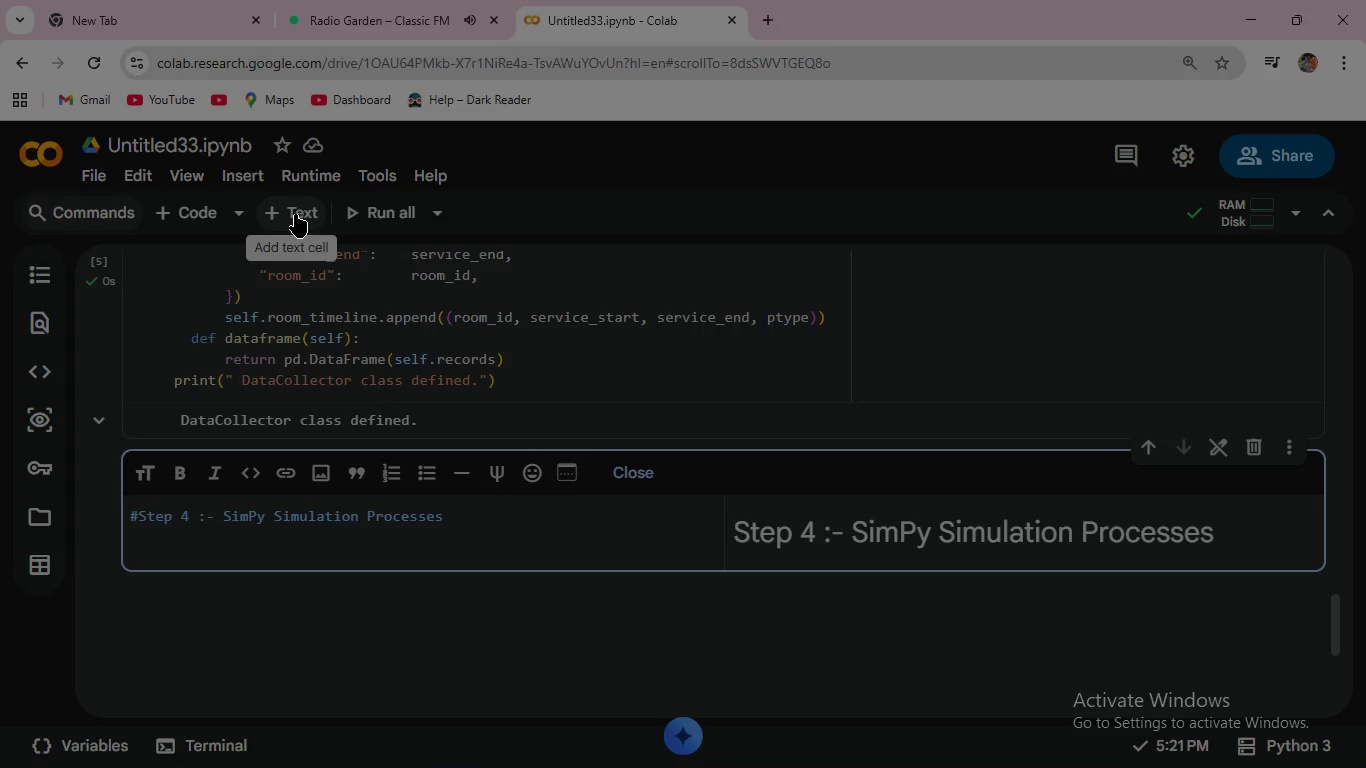 
key(Enter)
 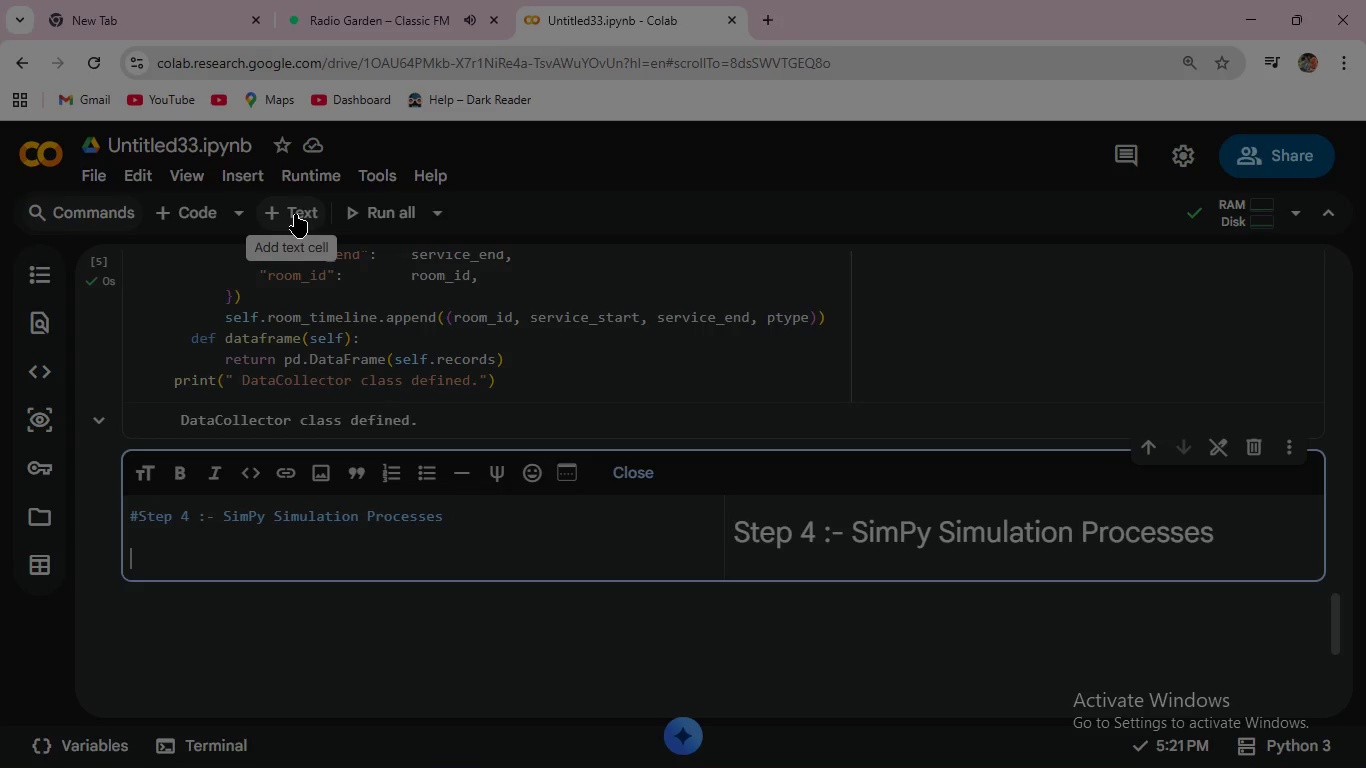 
key(Enter)
 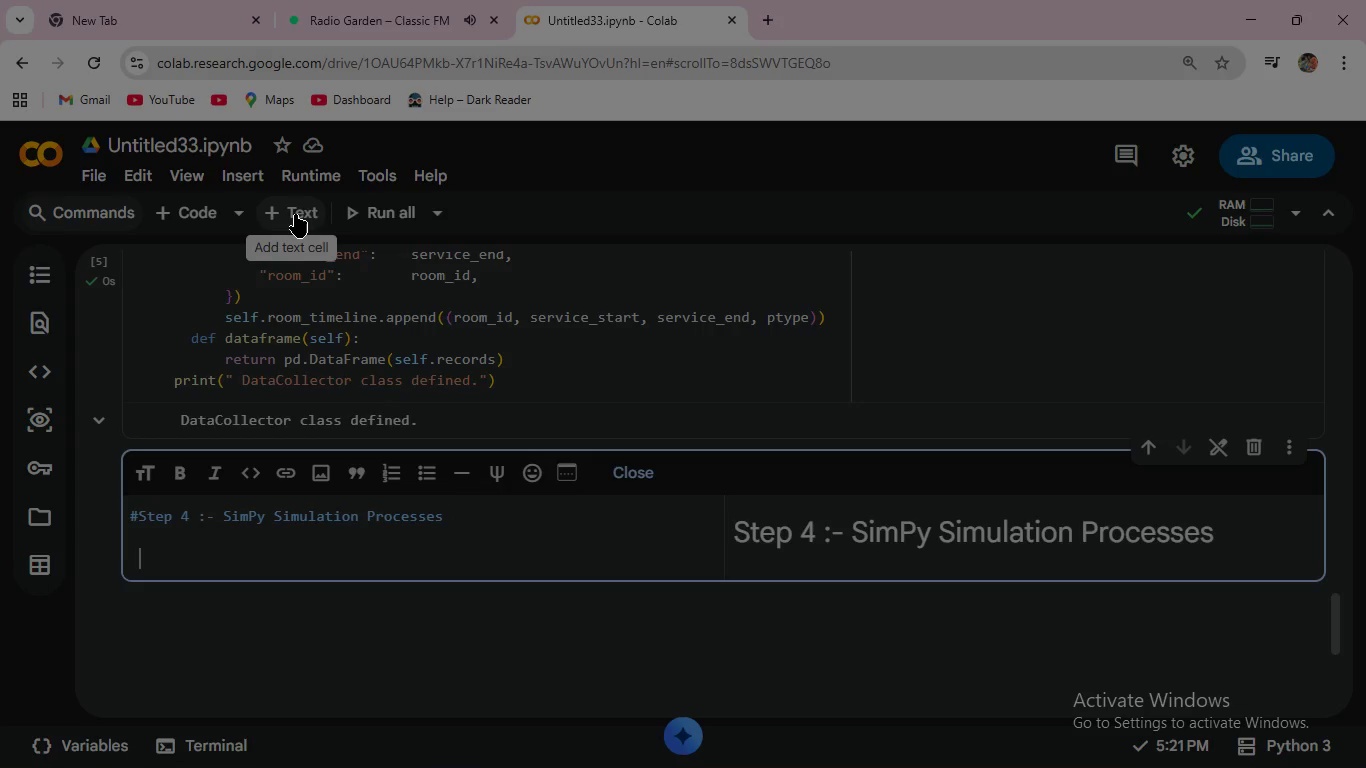 
type( #Patient )
key(Backspace)
key(Backspace)
key(Backspace)
key(Backspace)
key(Backspace)
key(Backspace)
key(Backspace)
key(Backspace)
type( Patient process )
 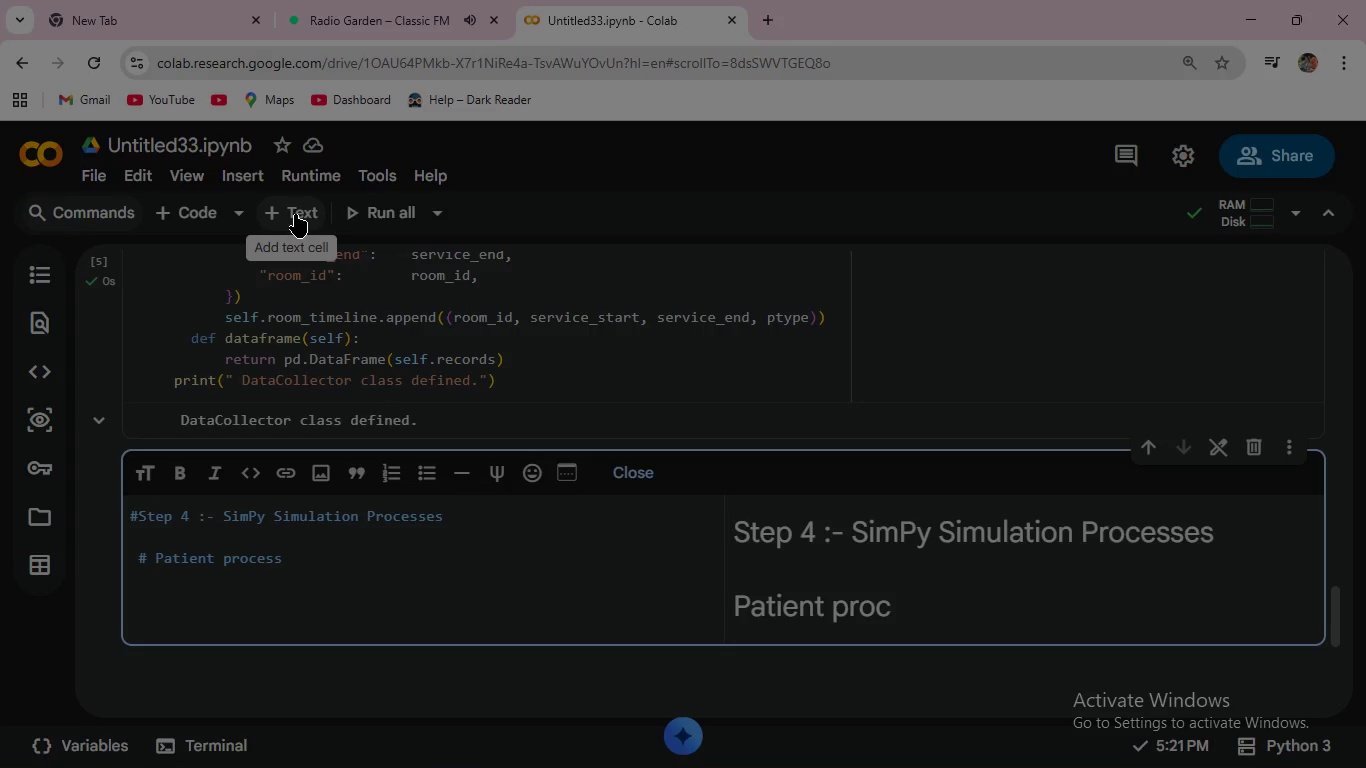 
key(Enter)
 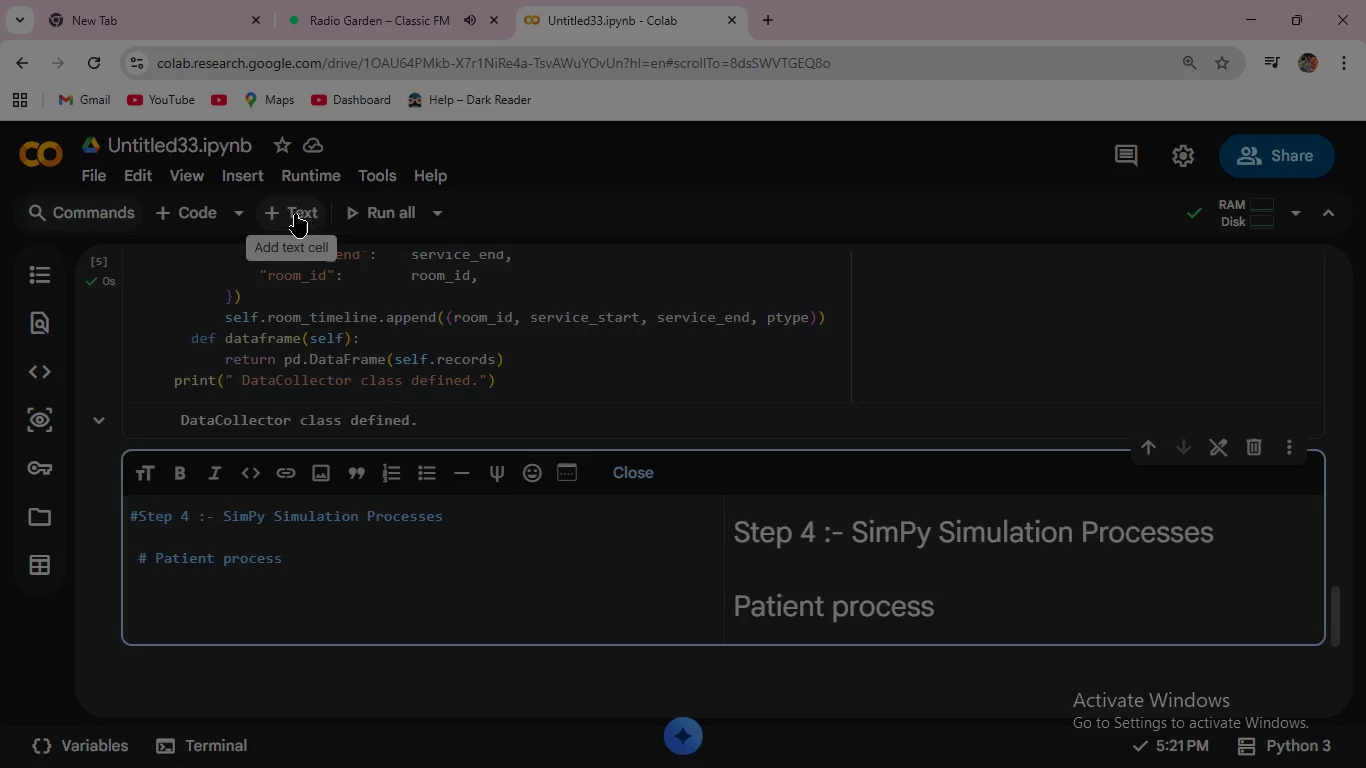 
type(ea)
key(Backspace)
key(Backspace)
key(Backspace)
type(Each patient is an individual s)
key(Backspace)
type(SimPY)
 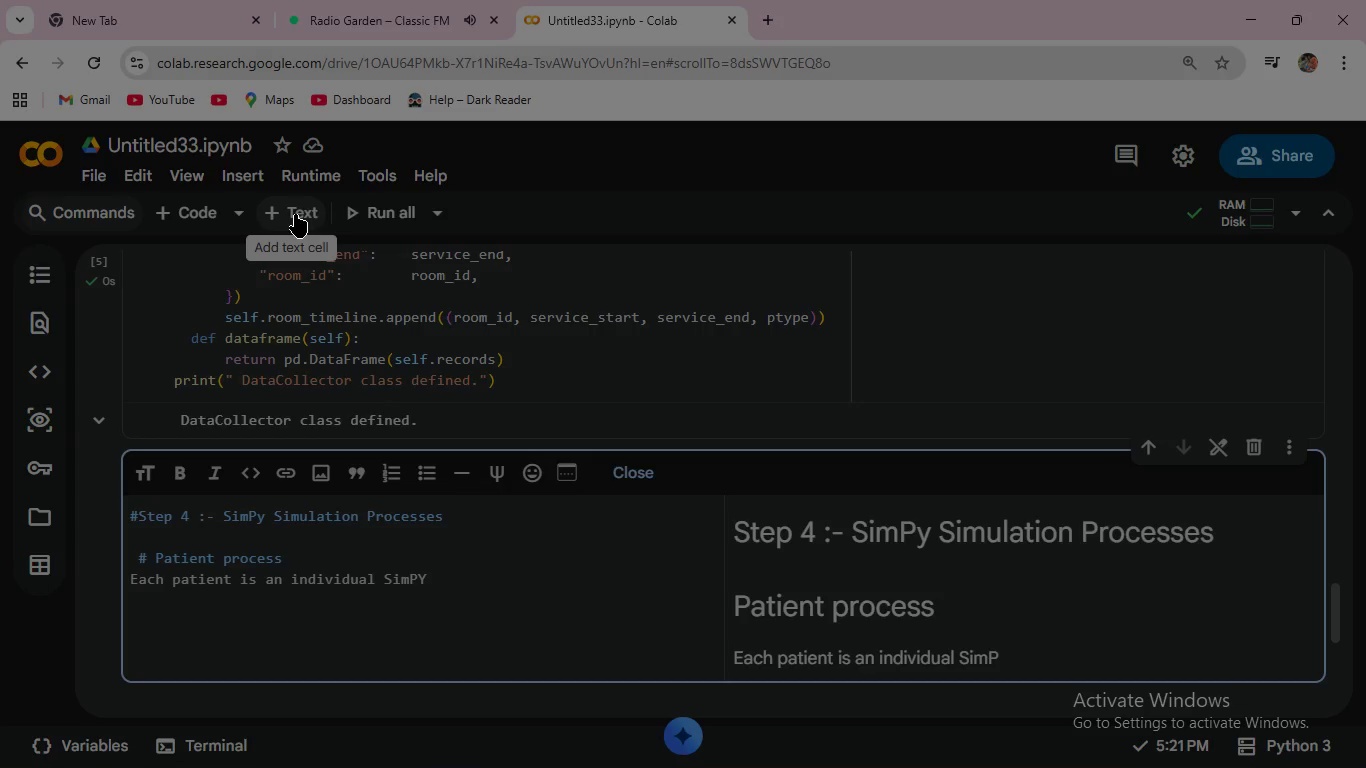 
key(Backspace)
type(y process. They arrive,)
 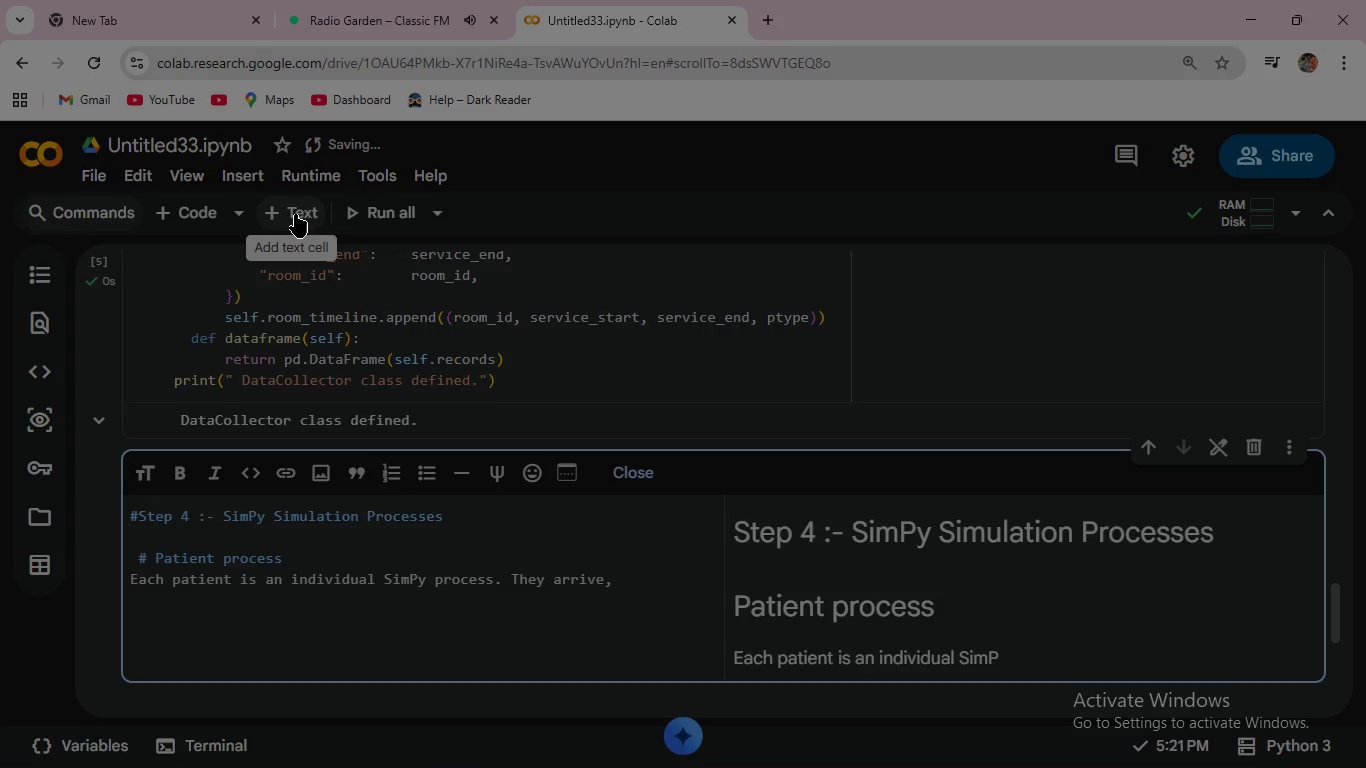 
type( join the queue for an exam)
 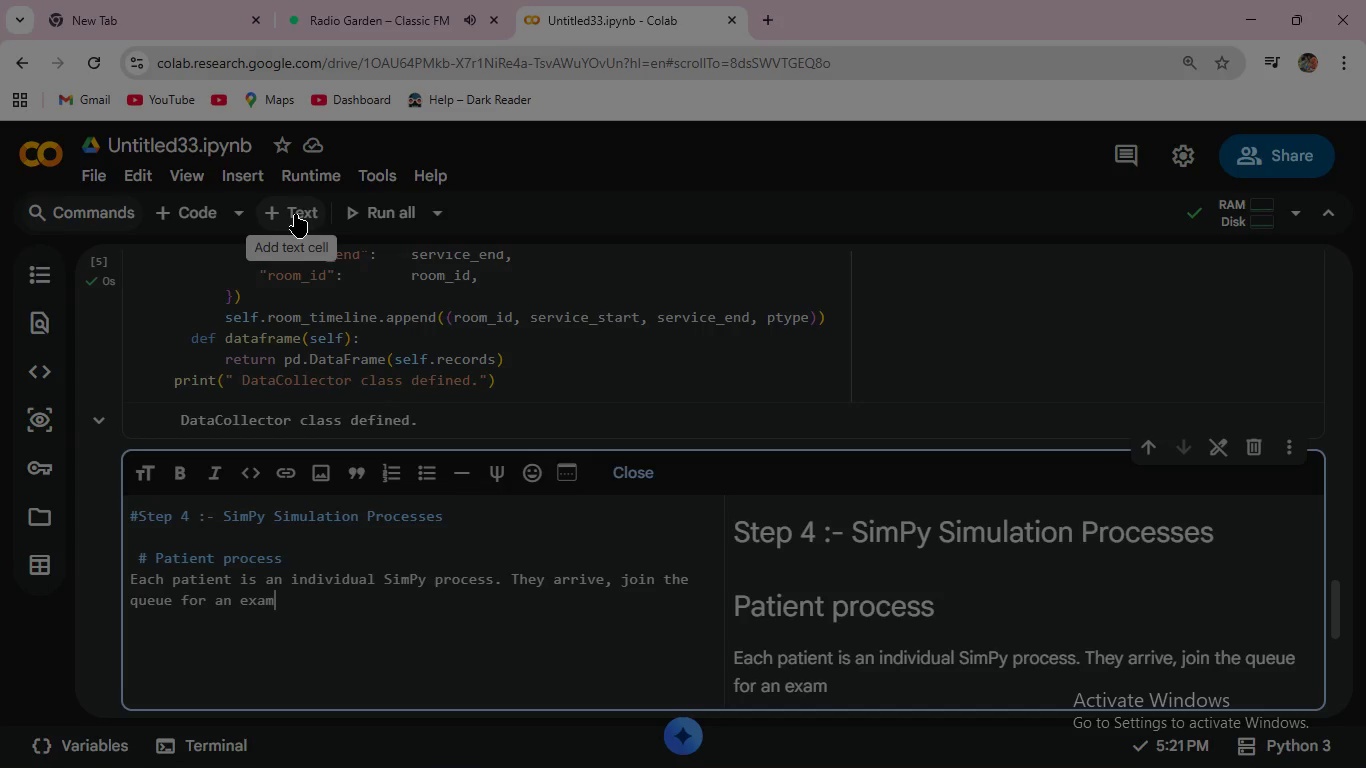 
type( room (rooms.request())
 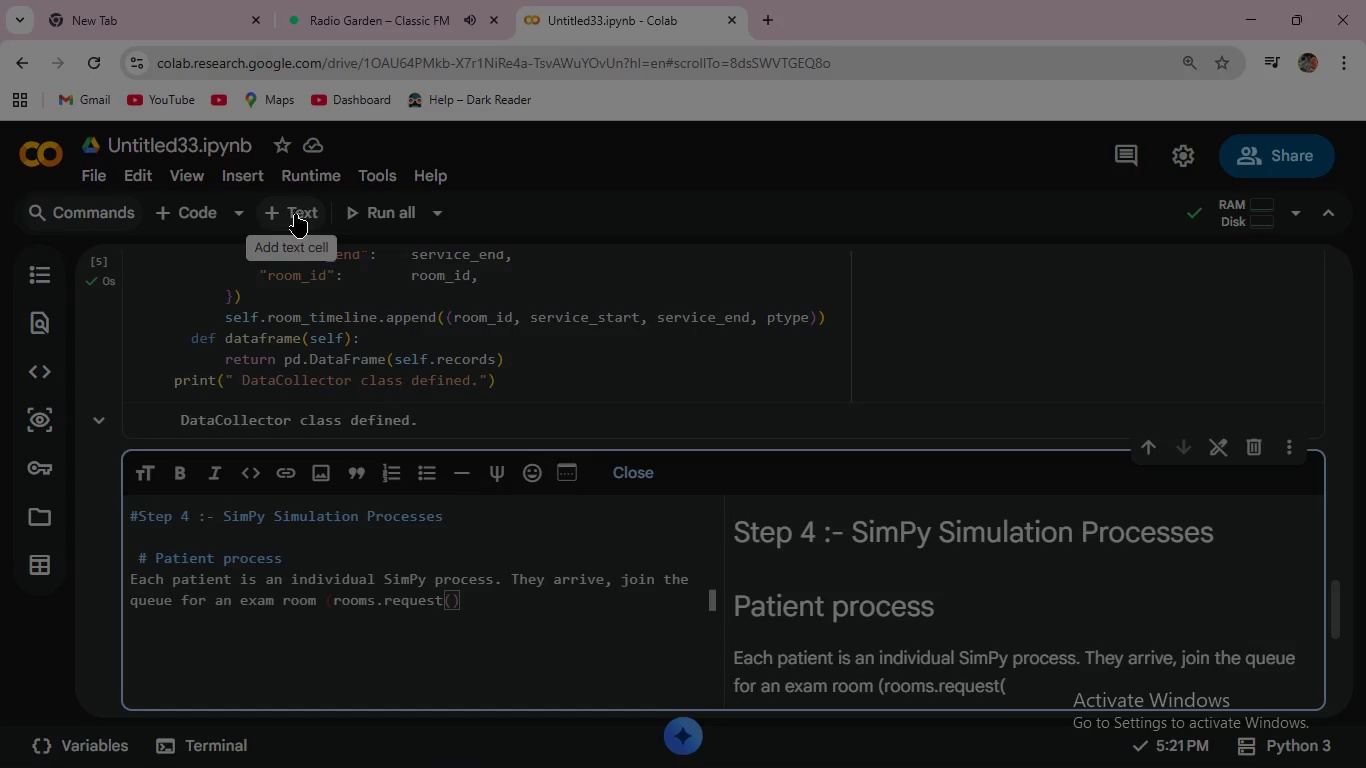 
type(), nd hold that resource)
 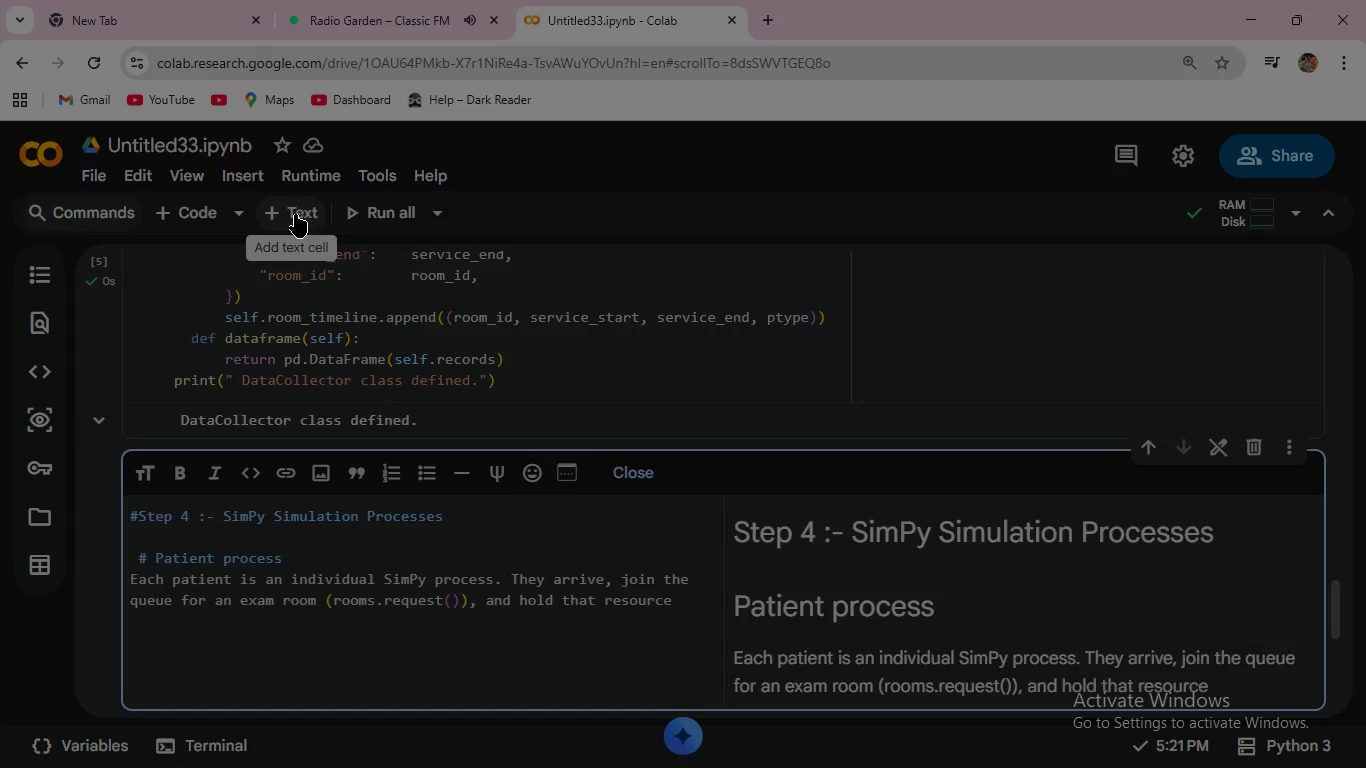 
type( for their service duration. )
 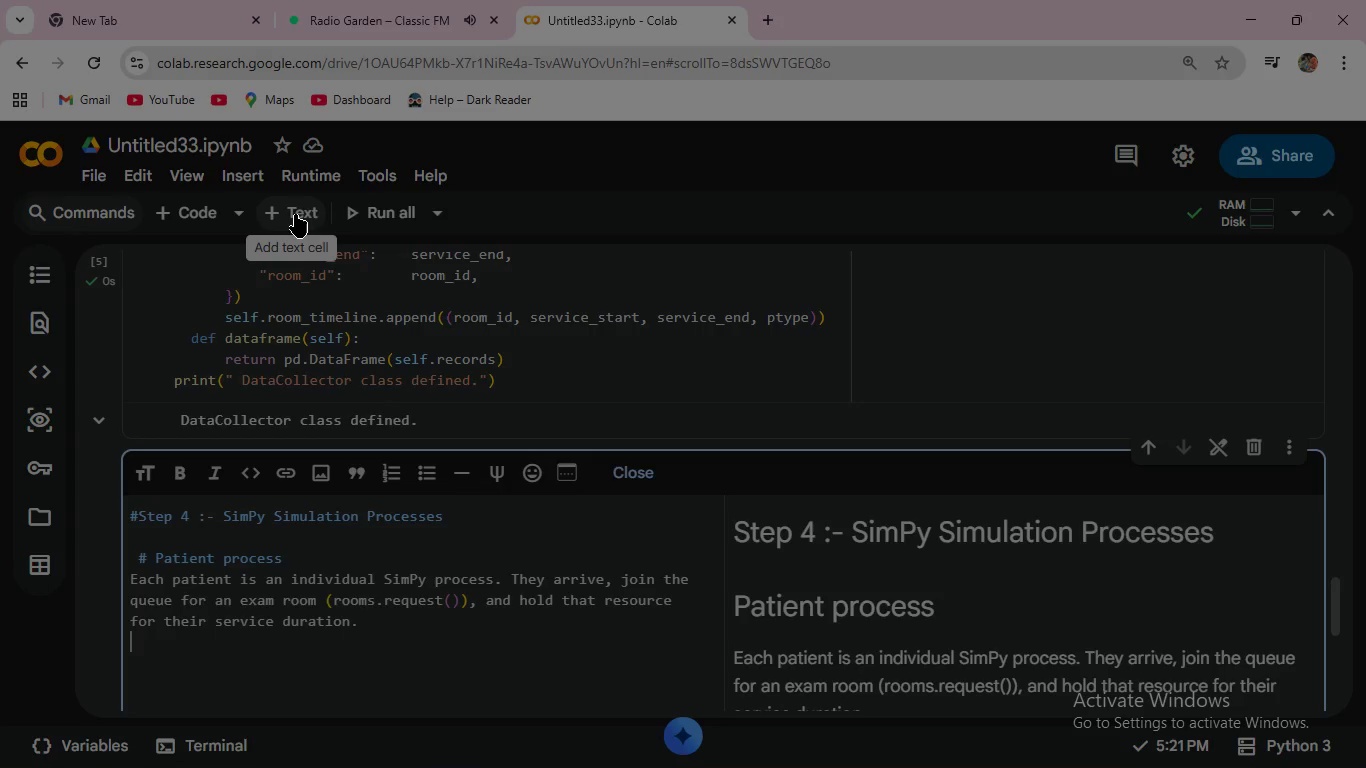 
key(Enter)
 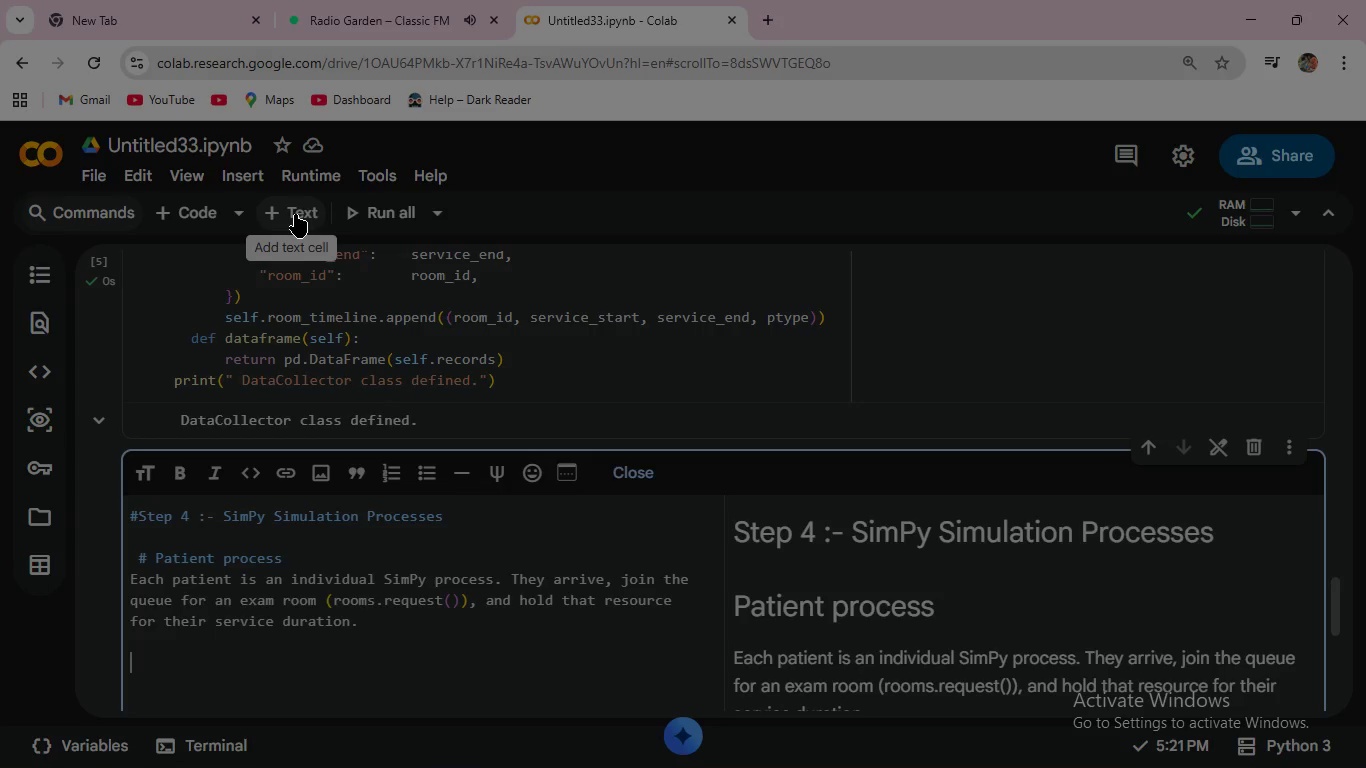 
key(Enter)
 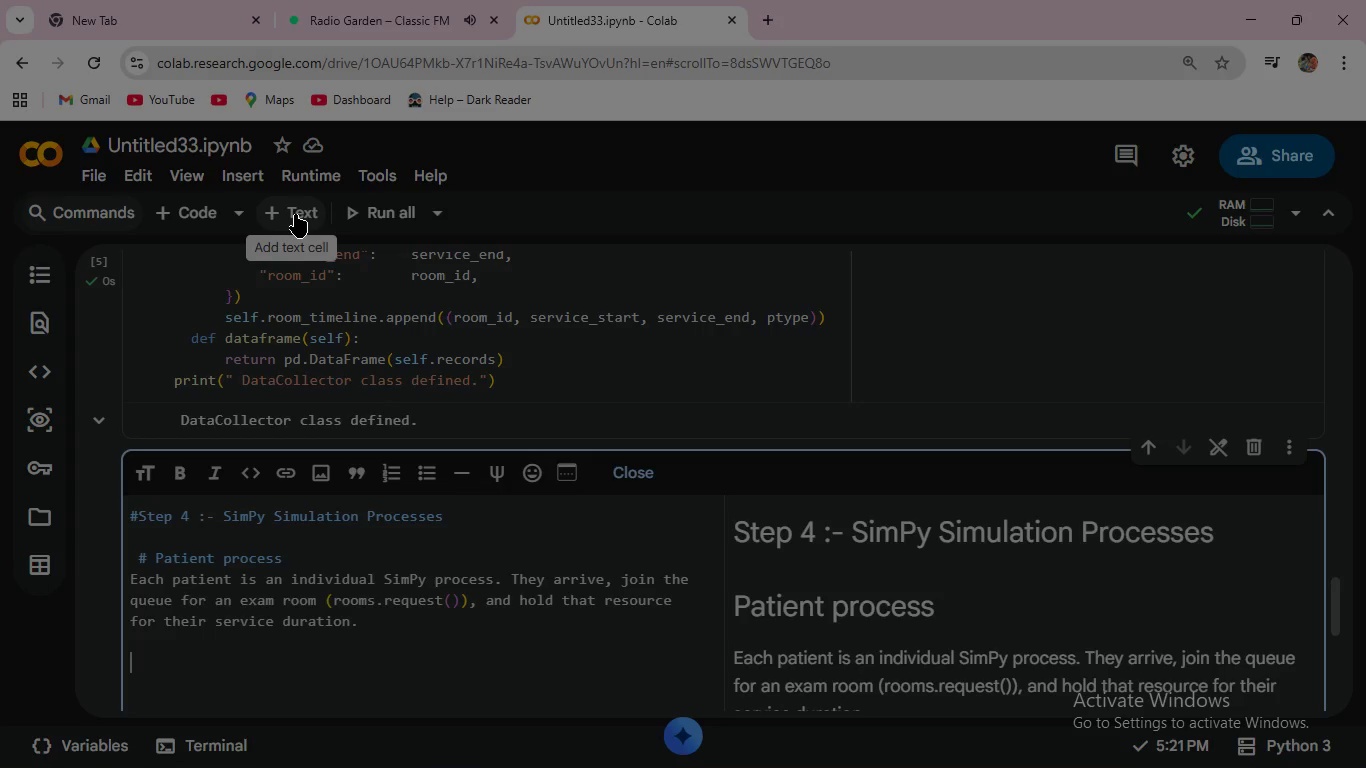 
wait(17.69)
 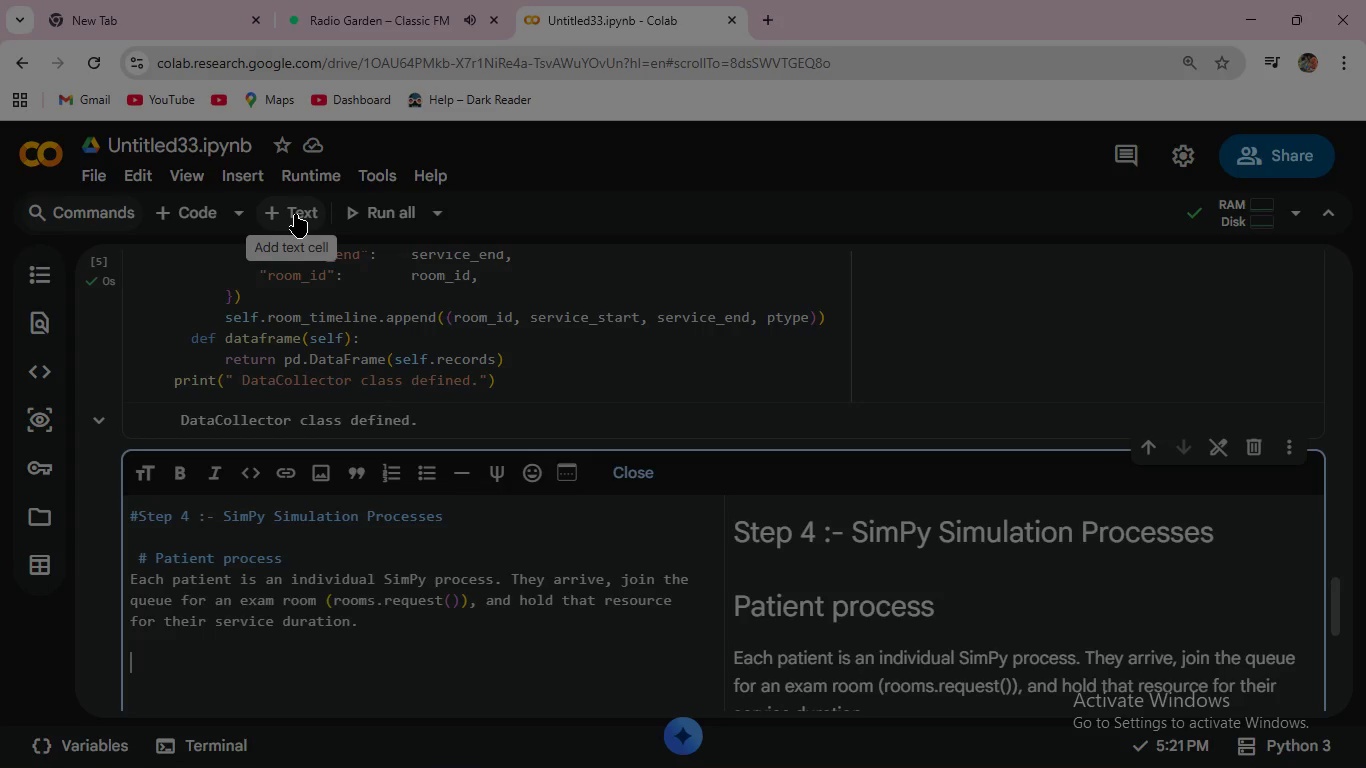 
type( #Arrival generator )
 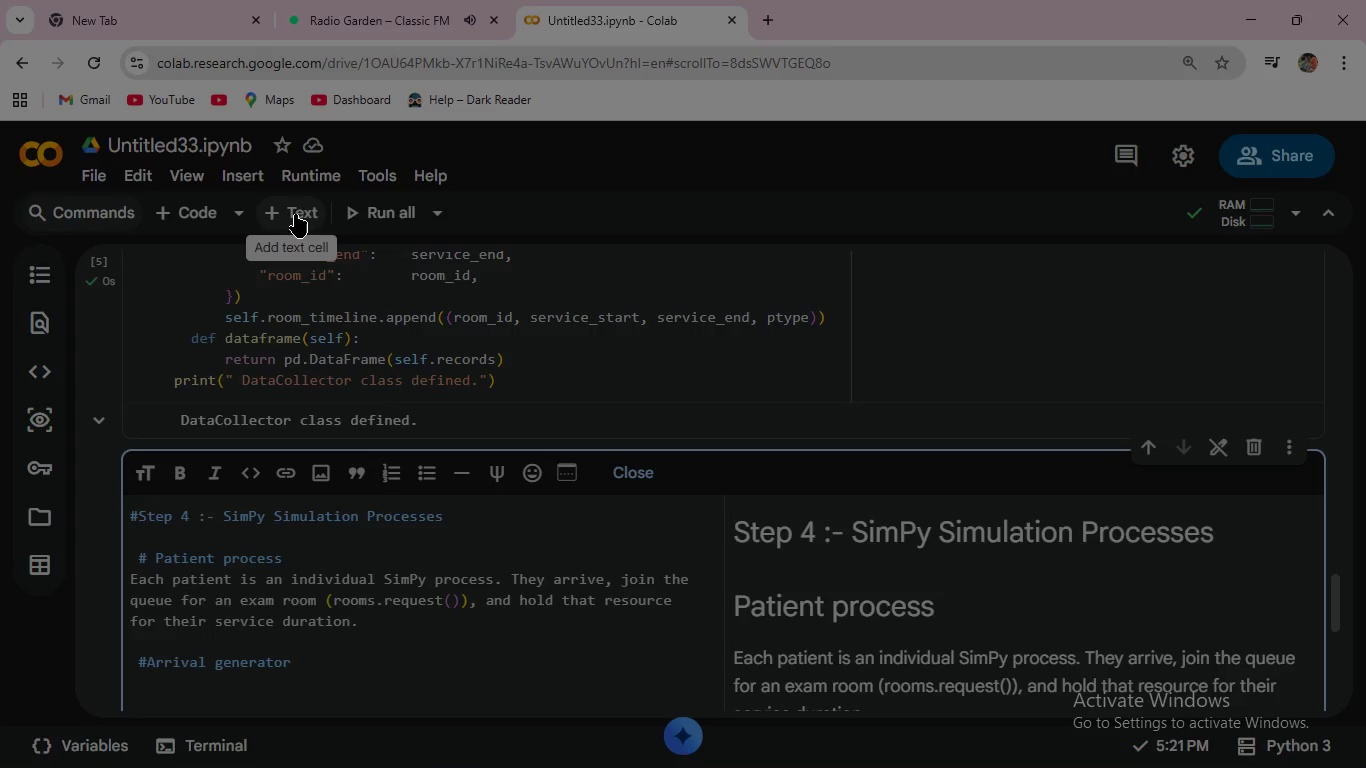 
scroll: coordinate [706, 656], scroll_direction: down, amount: 2.0
 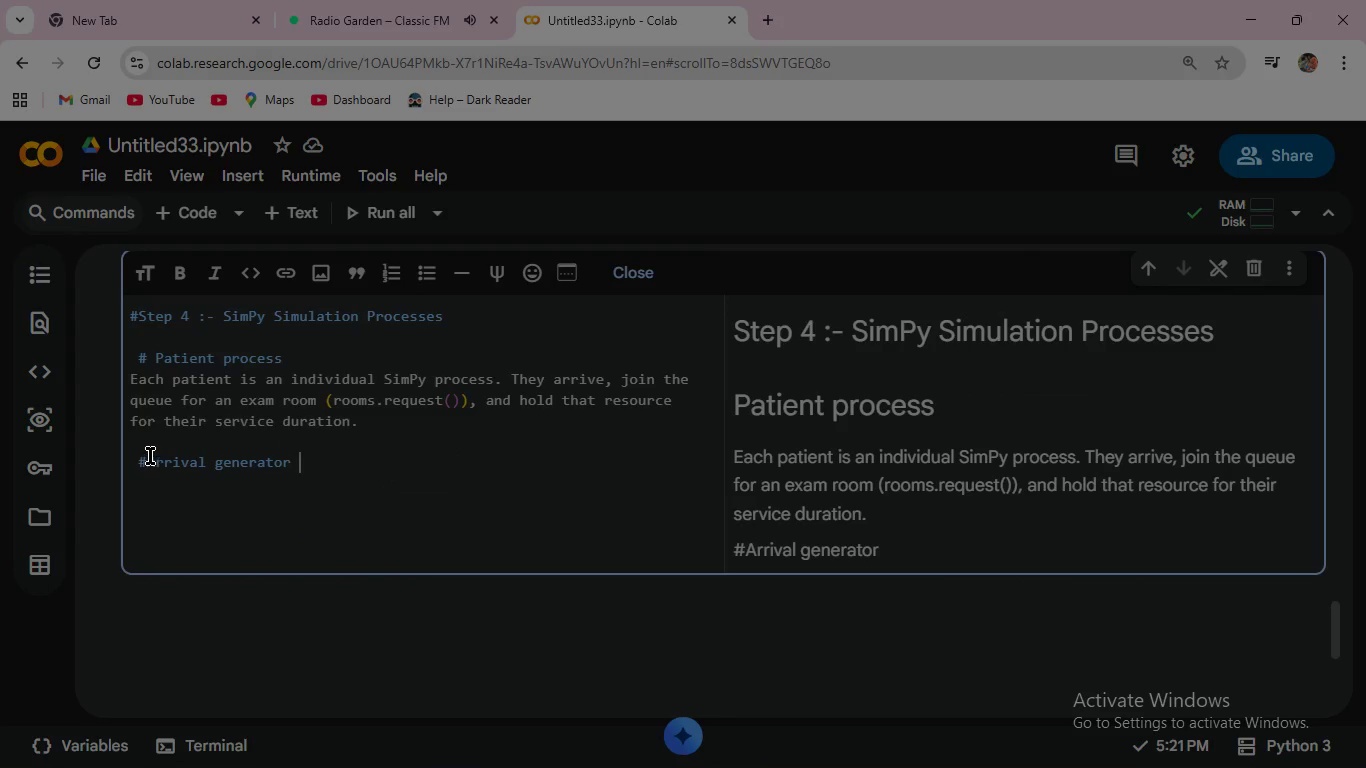 
left_click([150, 456])
 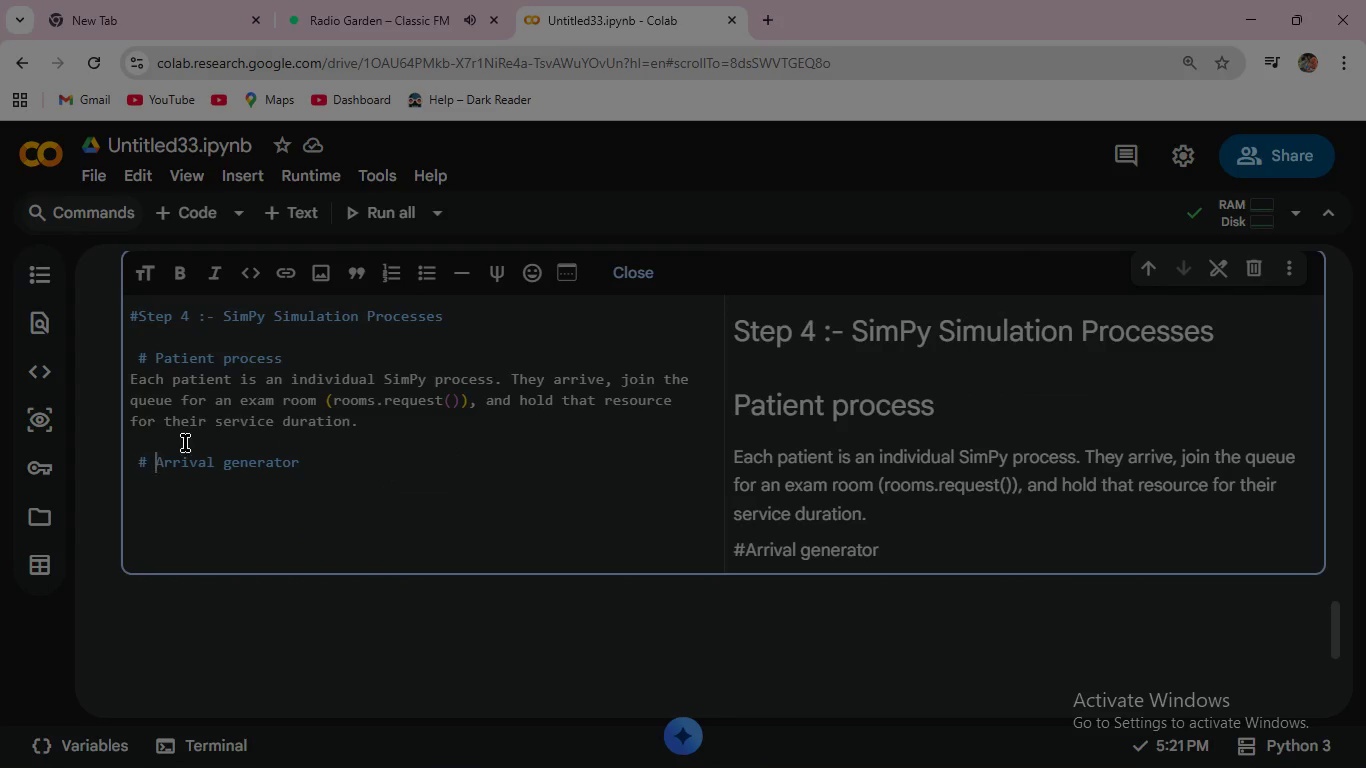 
key(Space)
 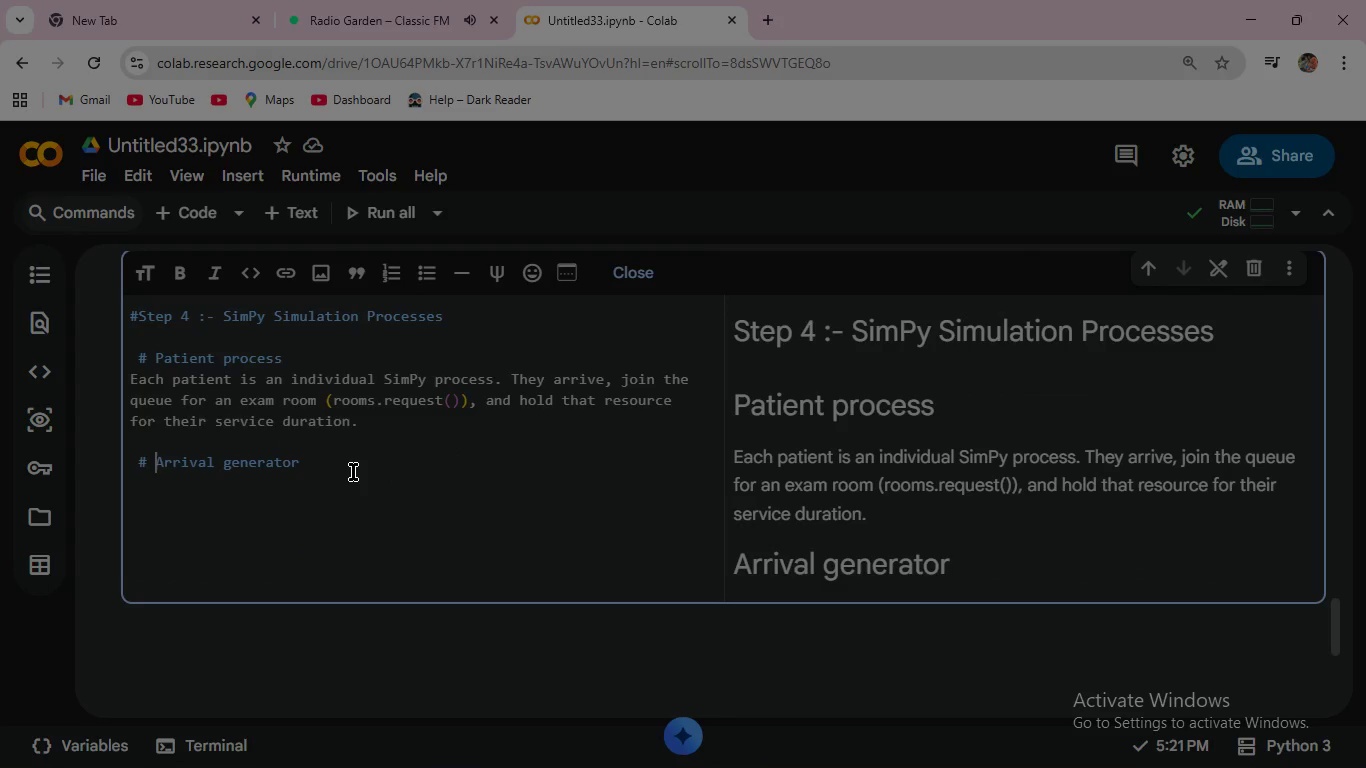 
left_click([353, 472])
 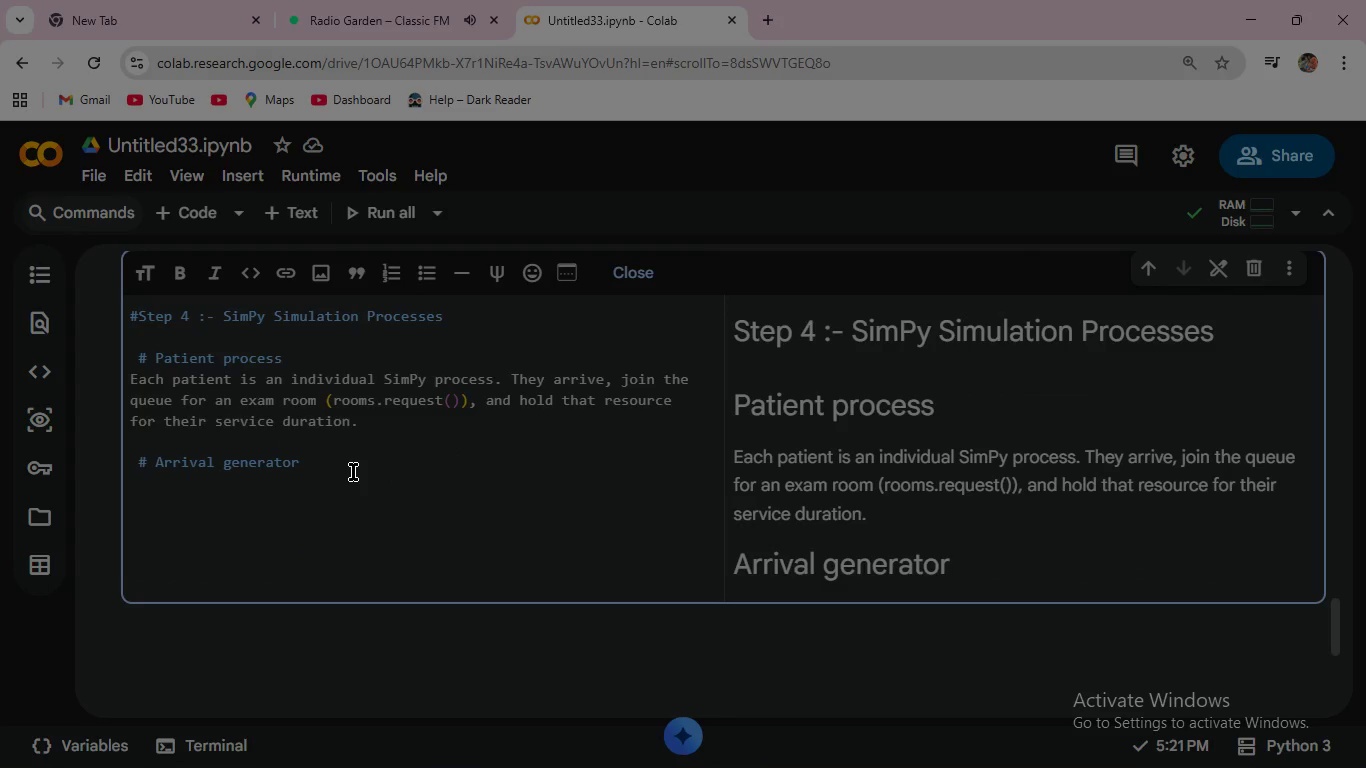 
key(Enter)
 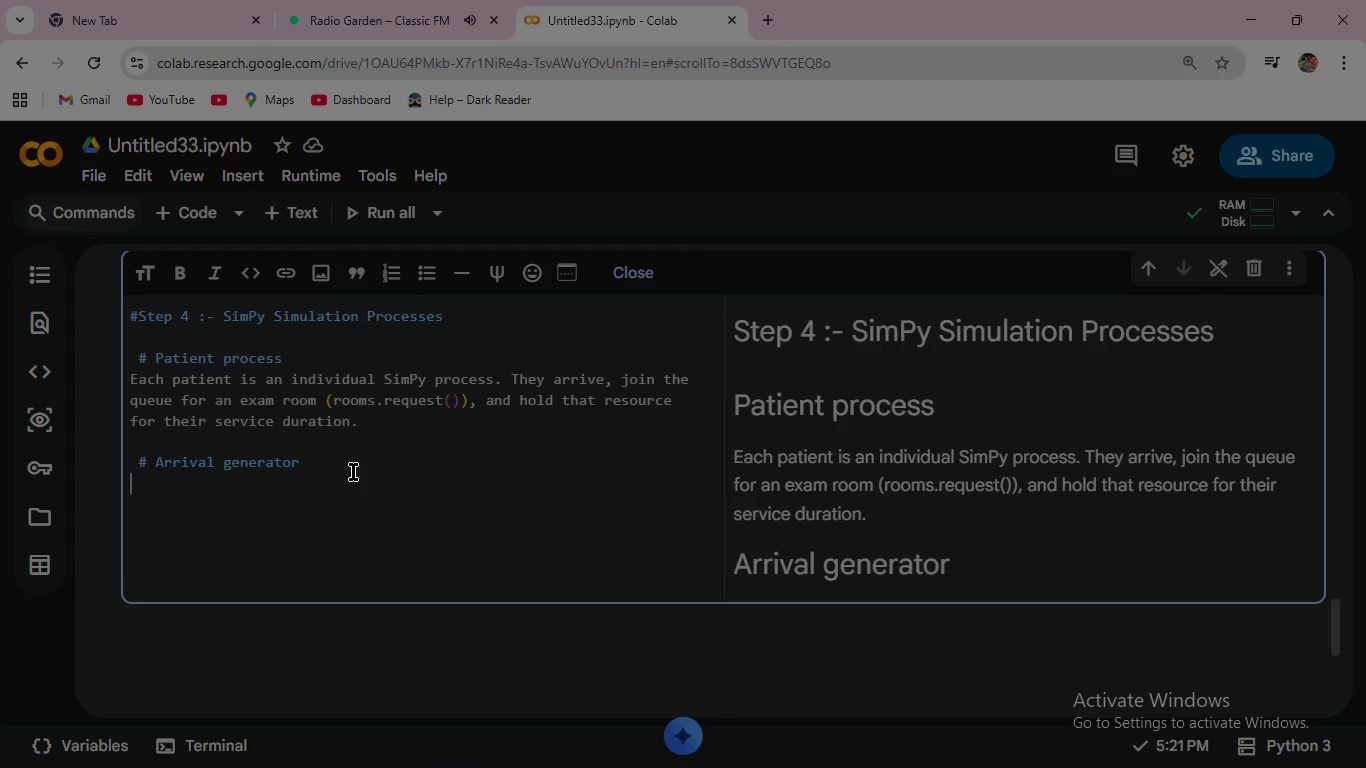 
key(Backspace)
type(Generates a new patient every Exponential )
 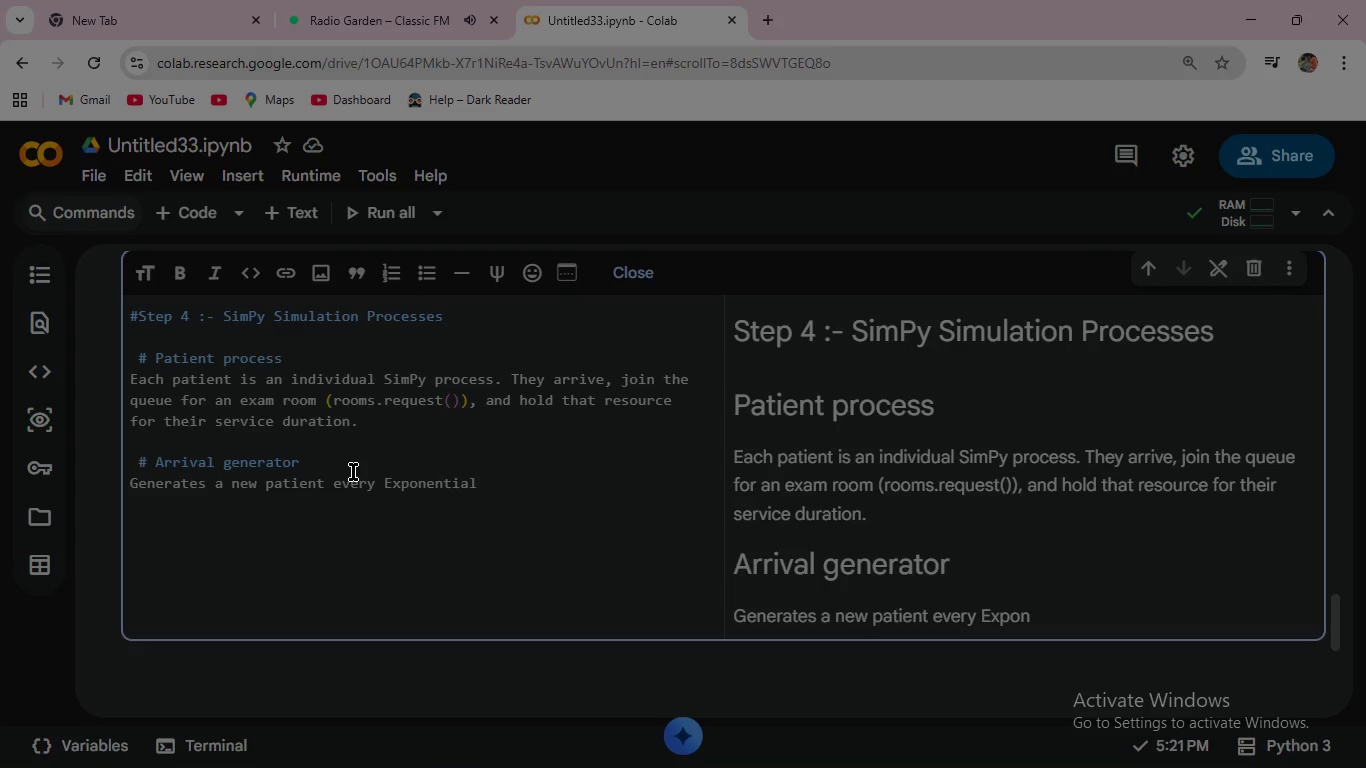 
type(minutes - the inter-arrival time )
 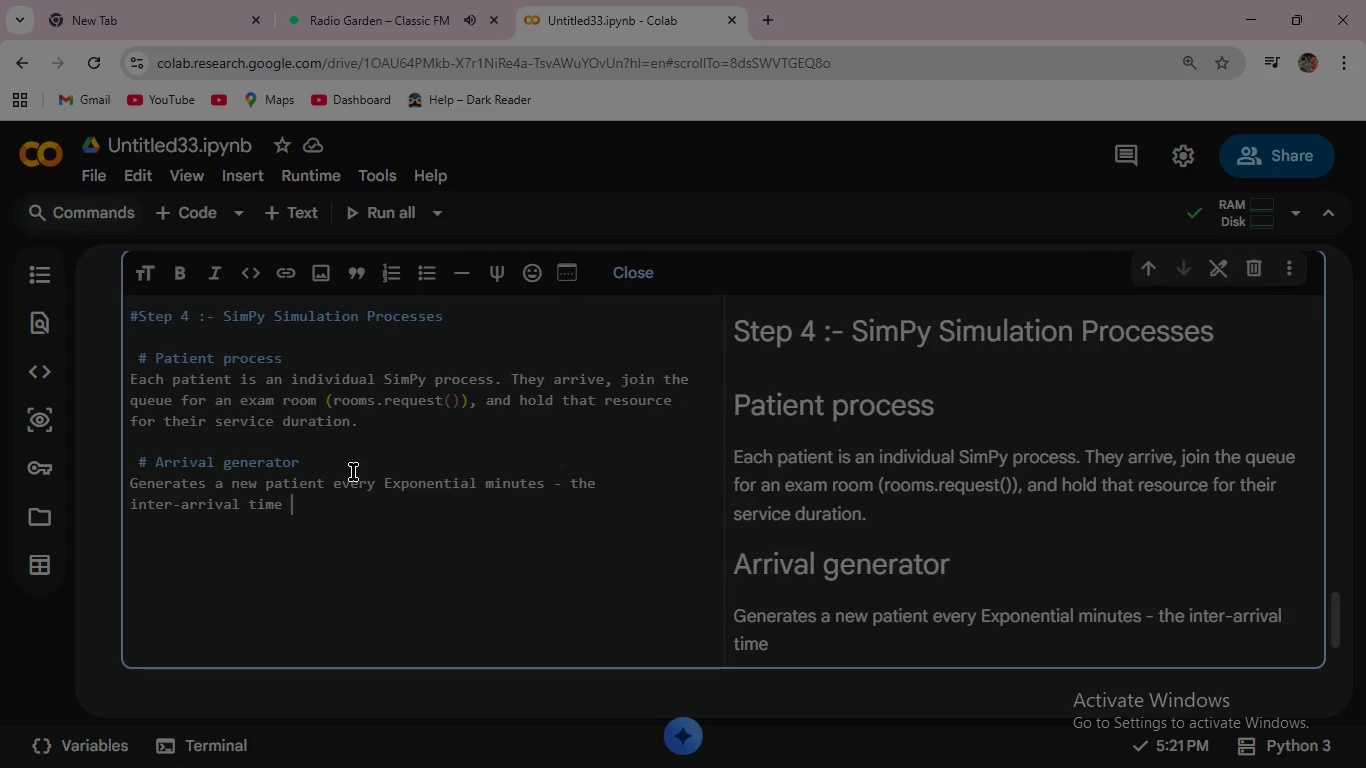 
wait(11.66)
 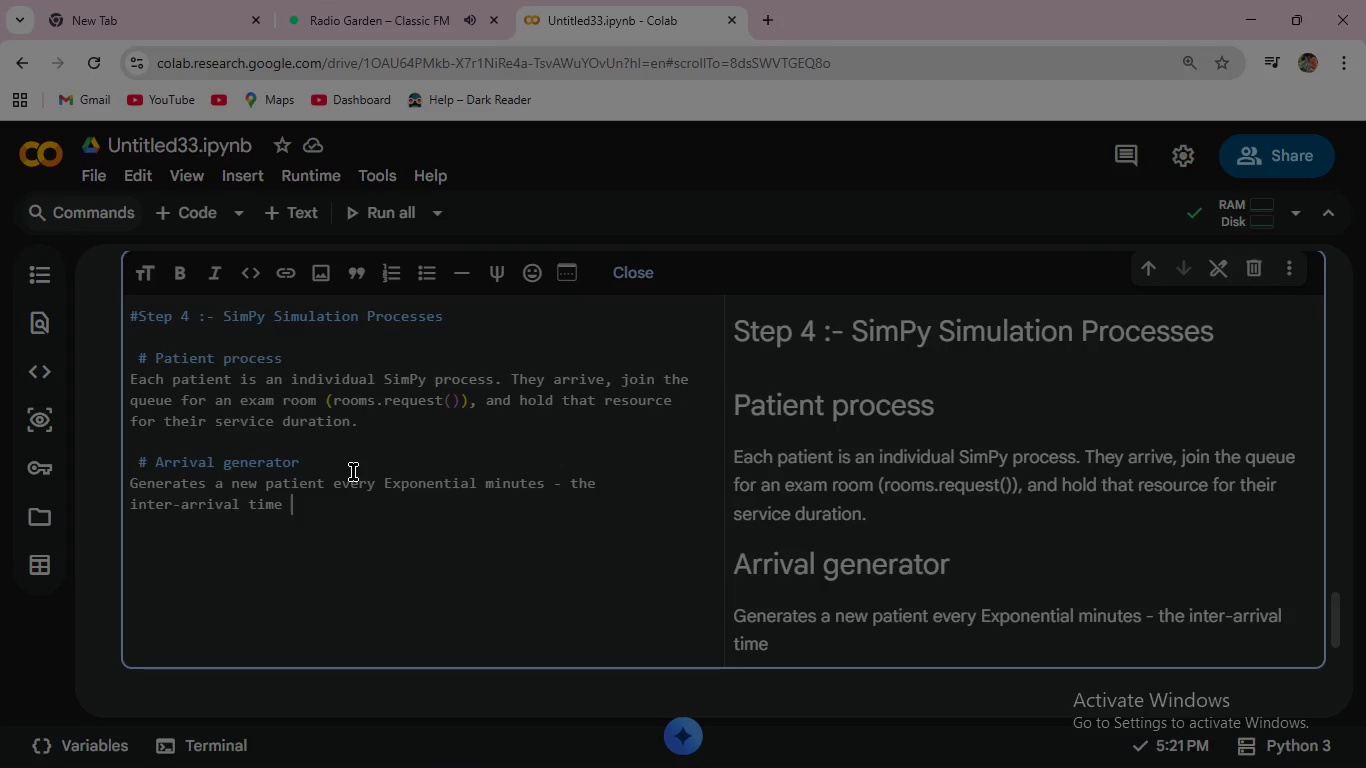 
type(distribution for a Poisson process-until the clinic )
 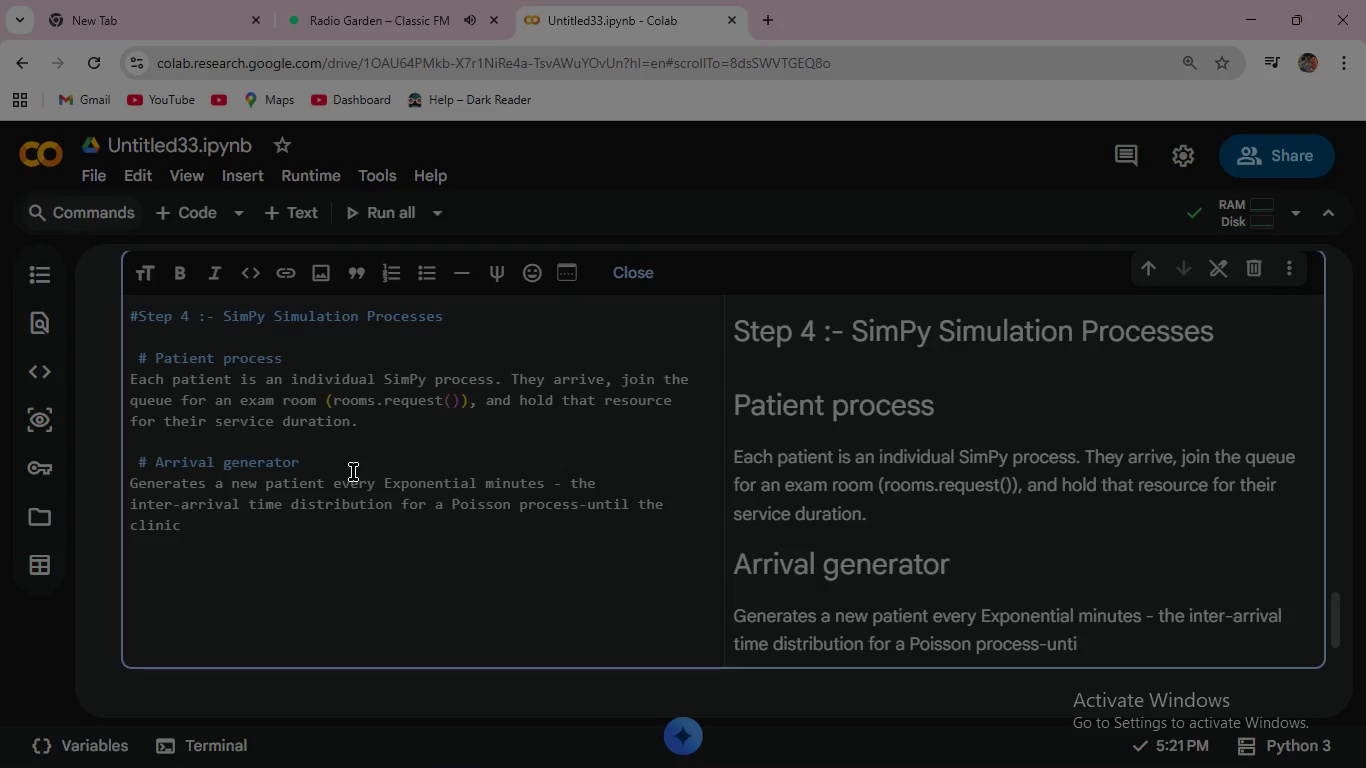 
type(closes at minute 480)
 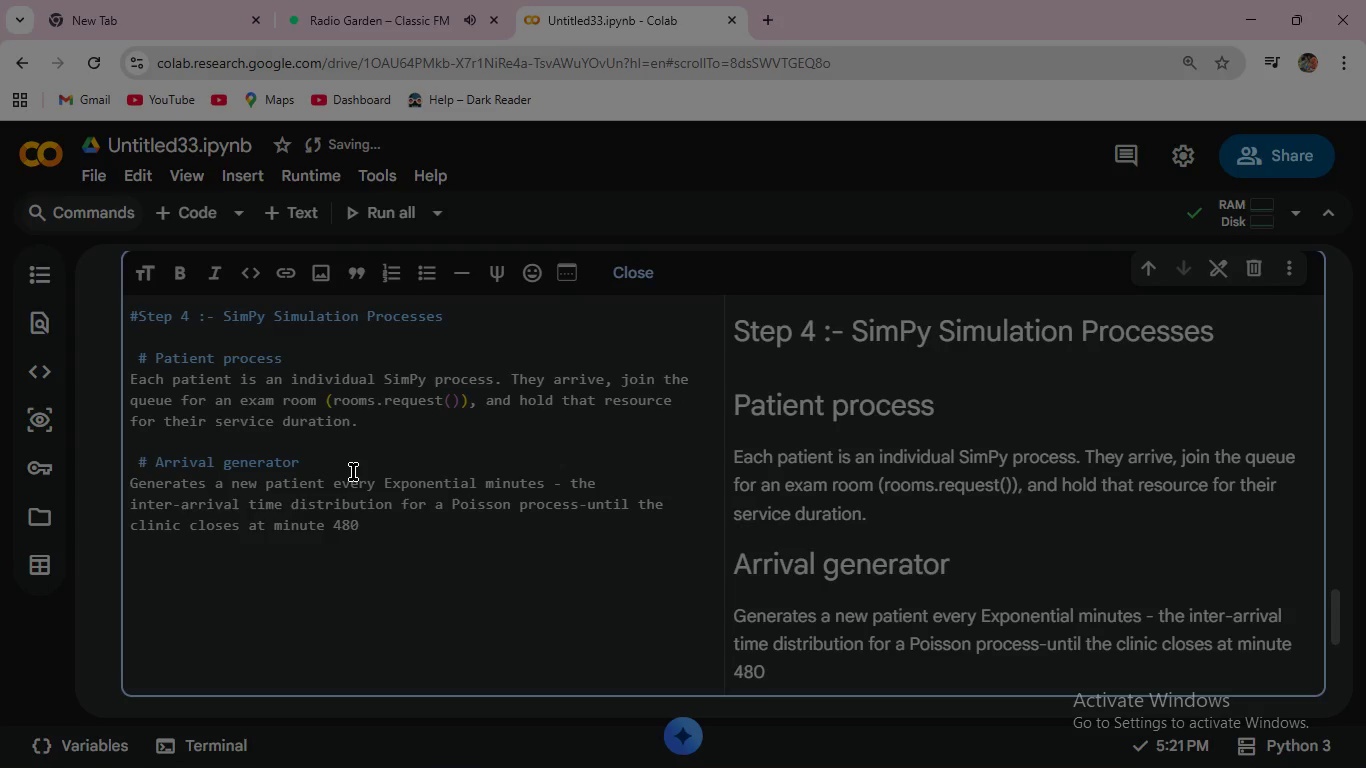 
wait(32.3)
 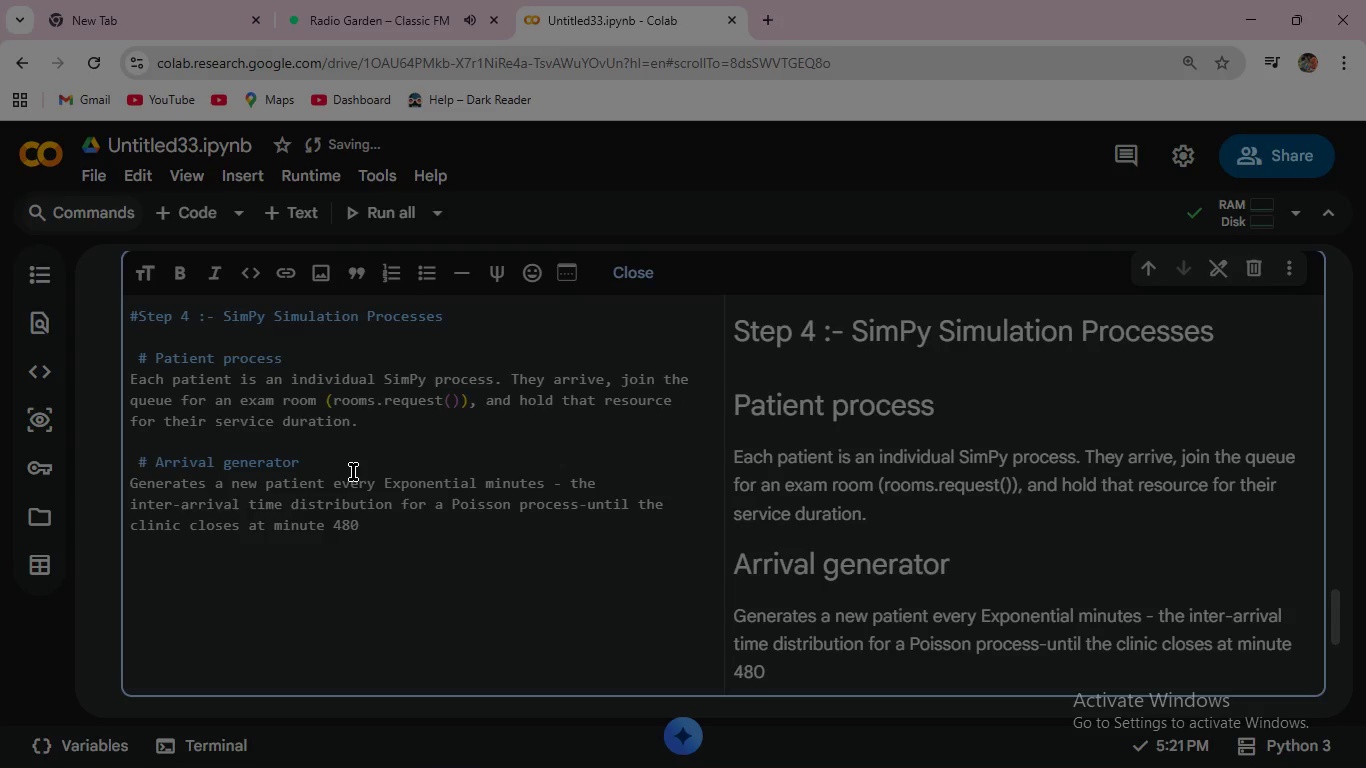 
key(Period)
 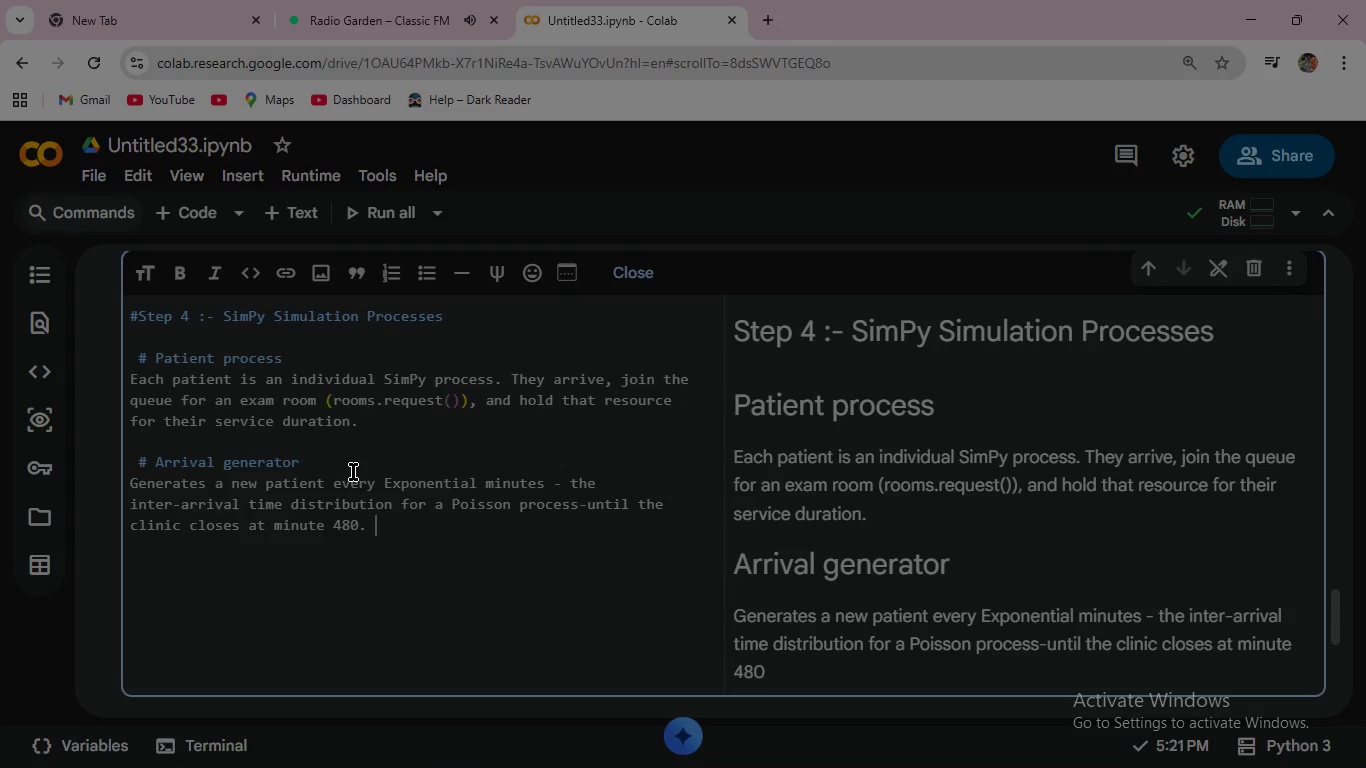 
key(Space)
 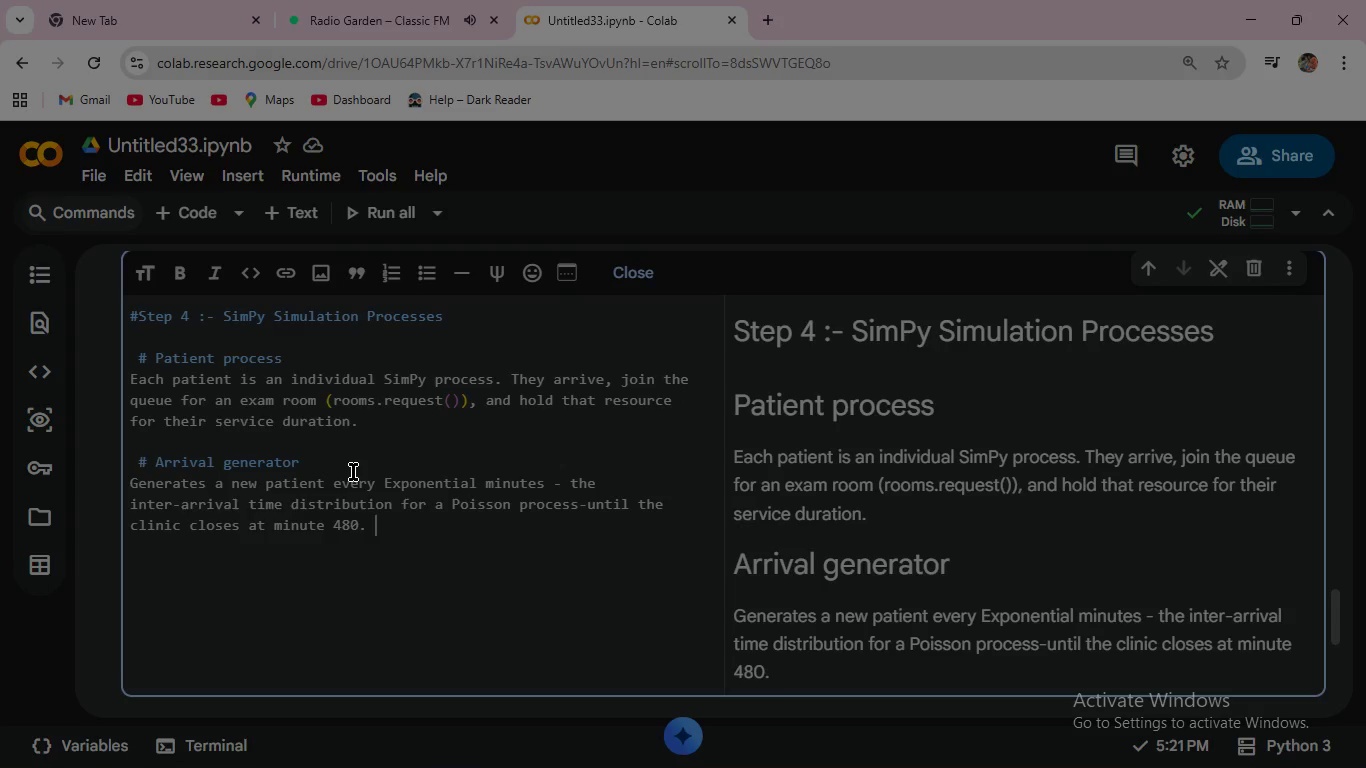 
wait(36.94)
 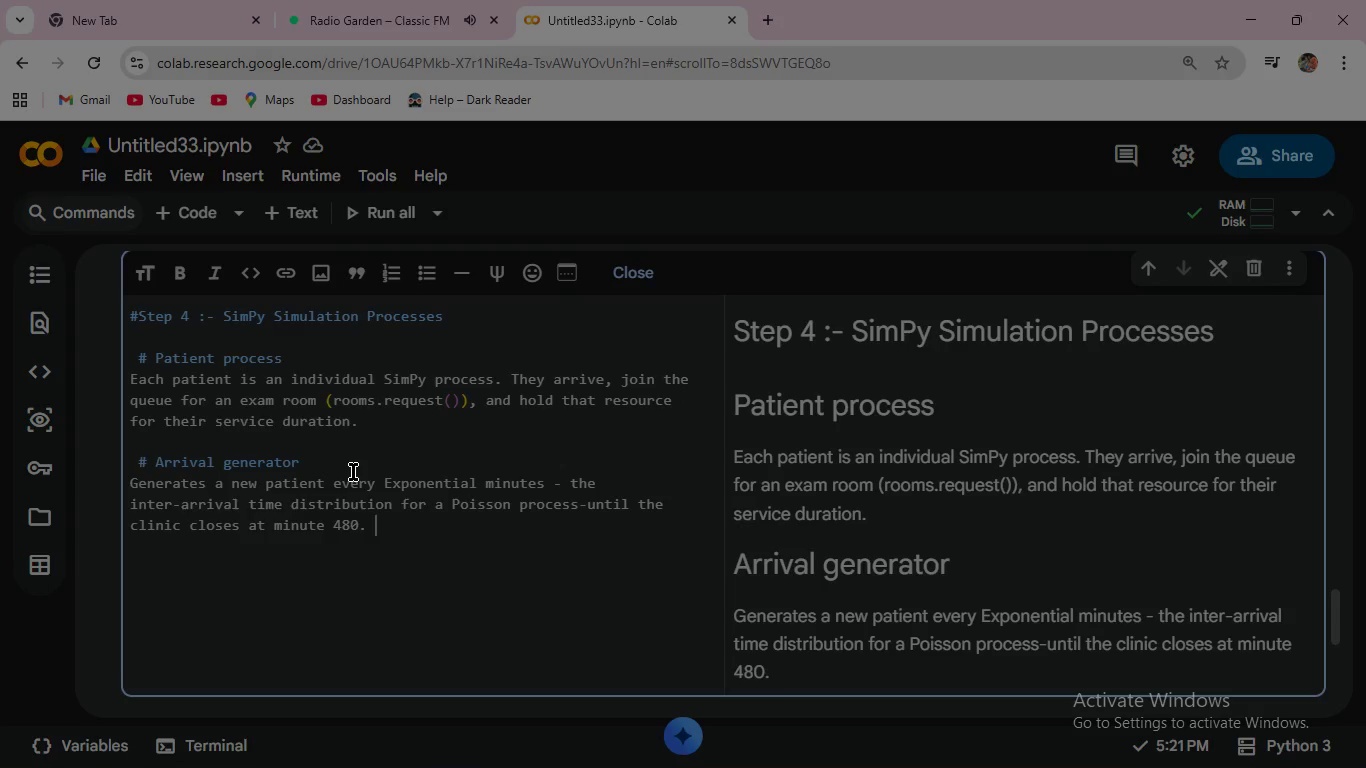 
left_click([642, 282])
 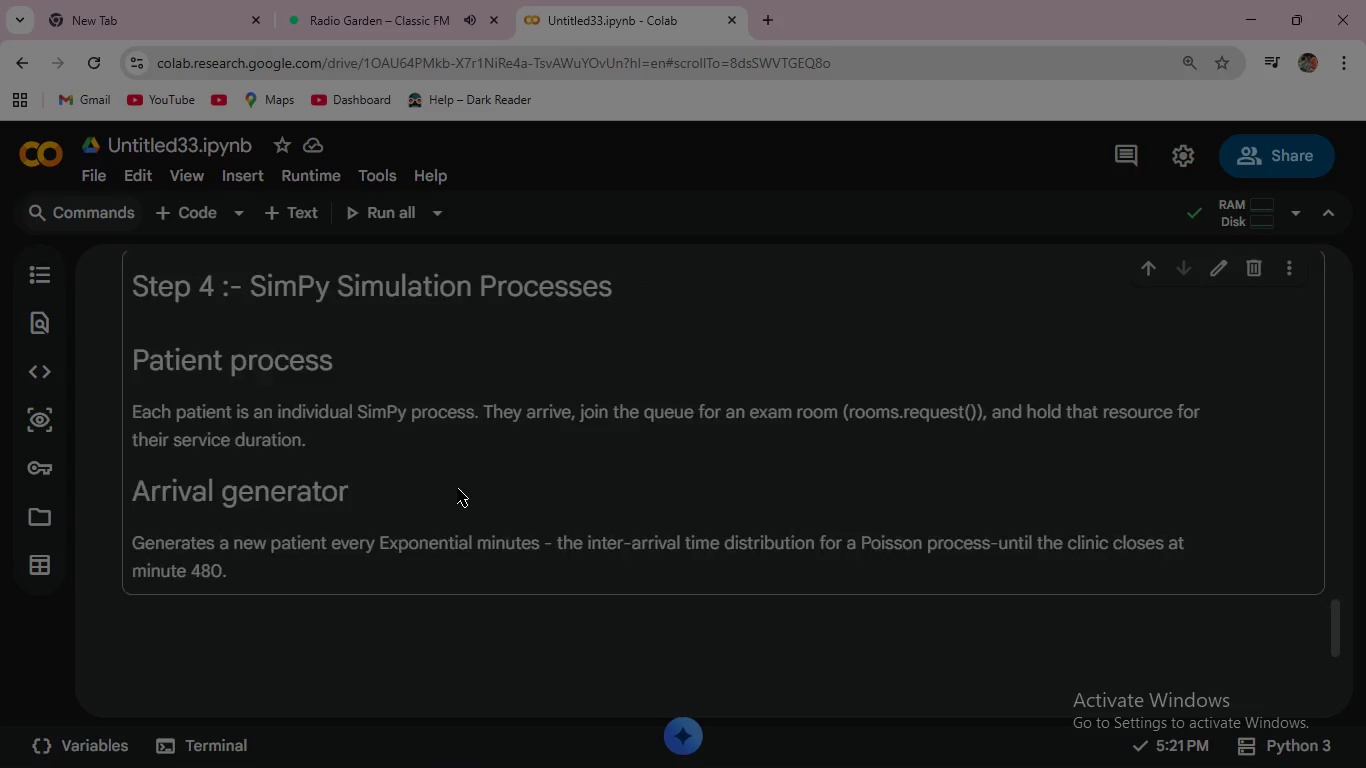 
scroll: coordinate [457, 488], scroll_direction: down, amount: 1.0
 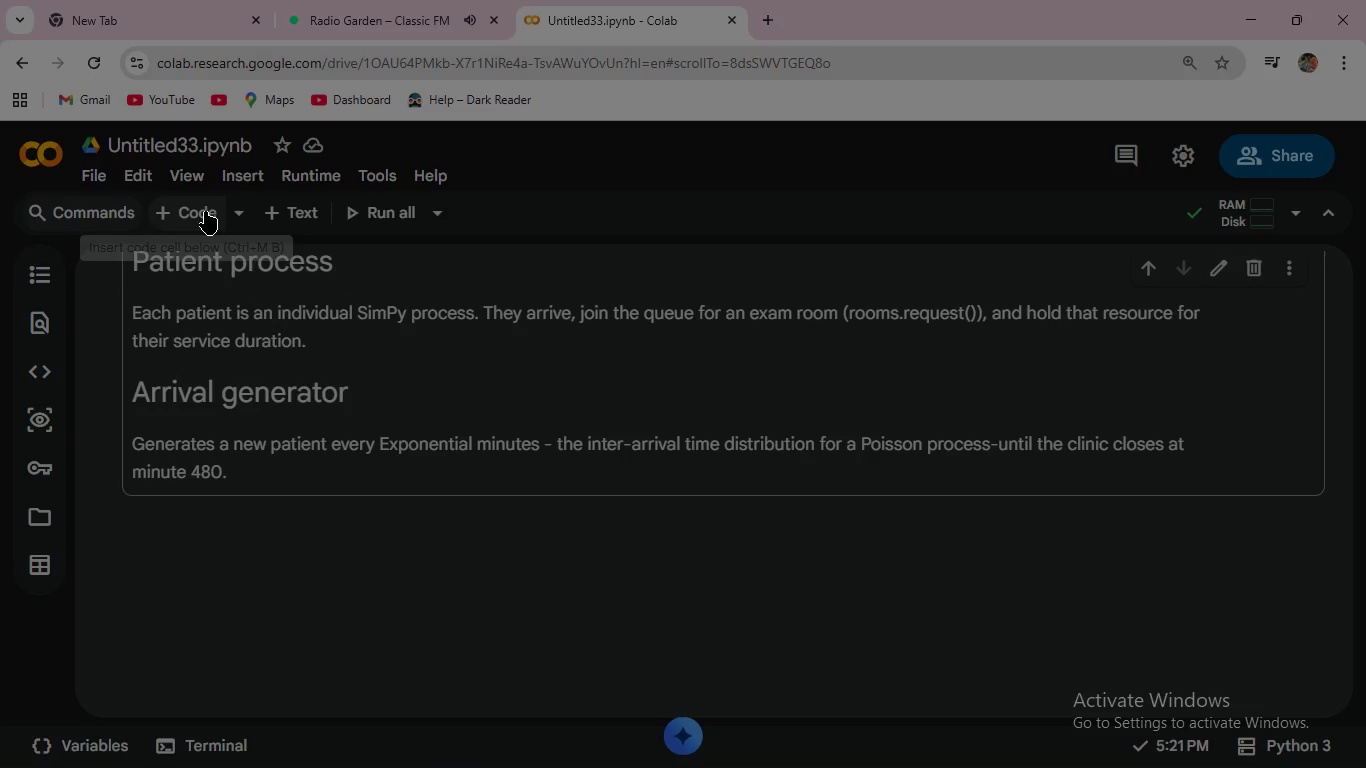 
left_click([205, 211])
 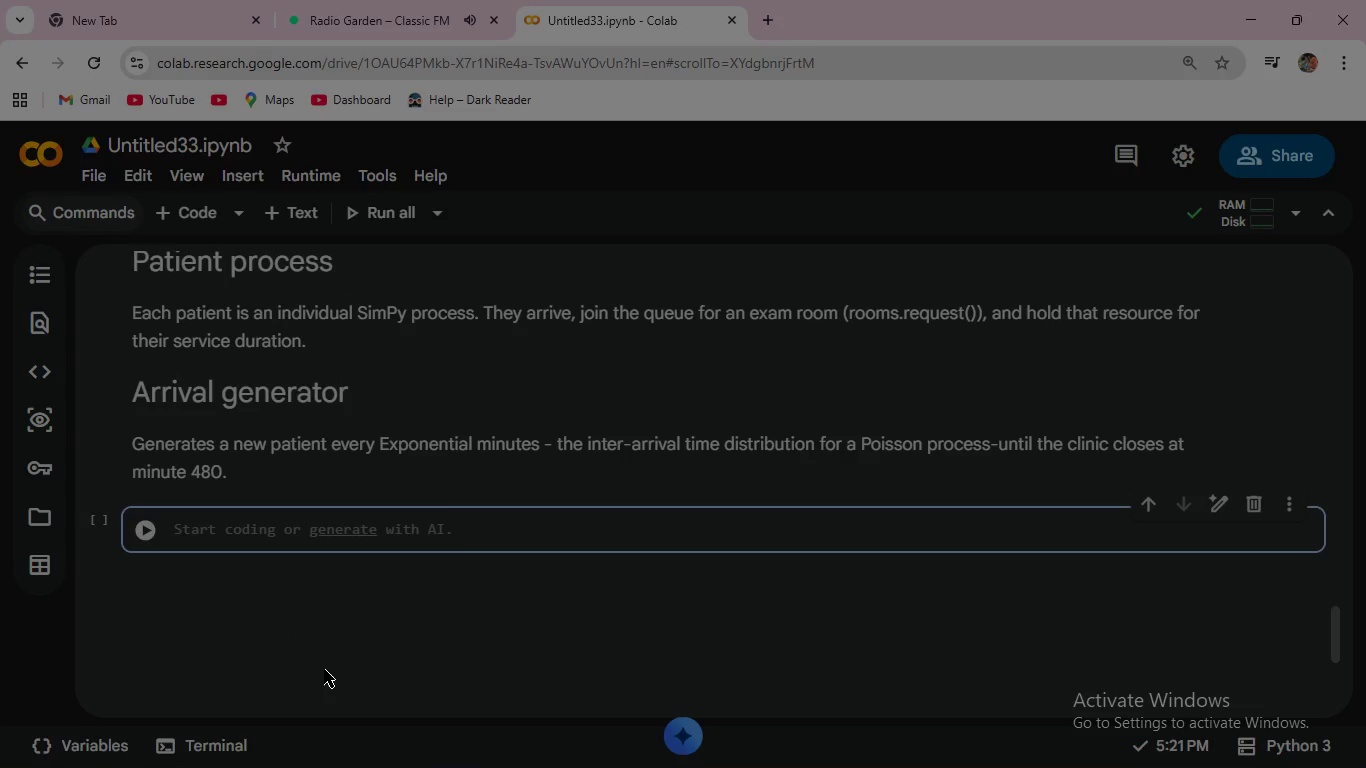 
type(def patient_process(env, pid, ptype, rooms,)
 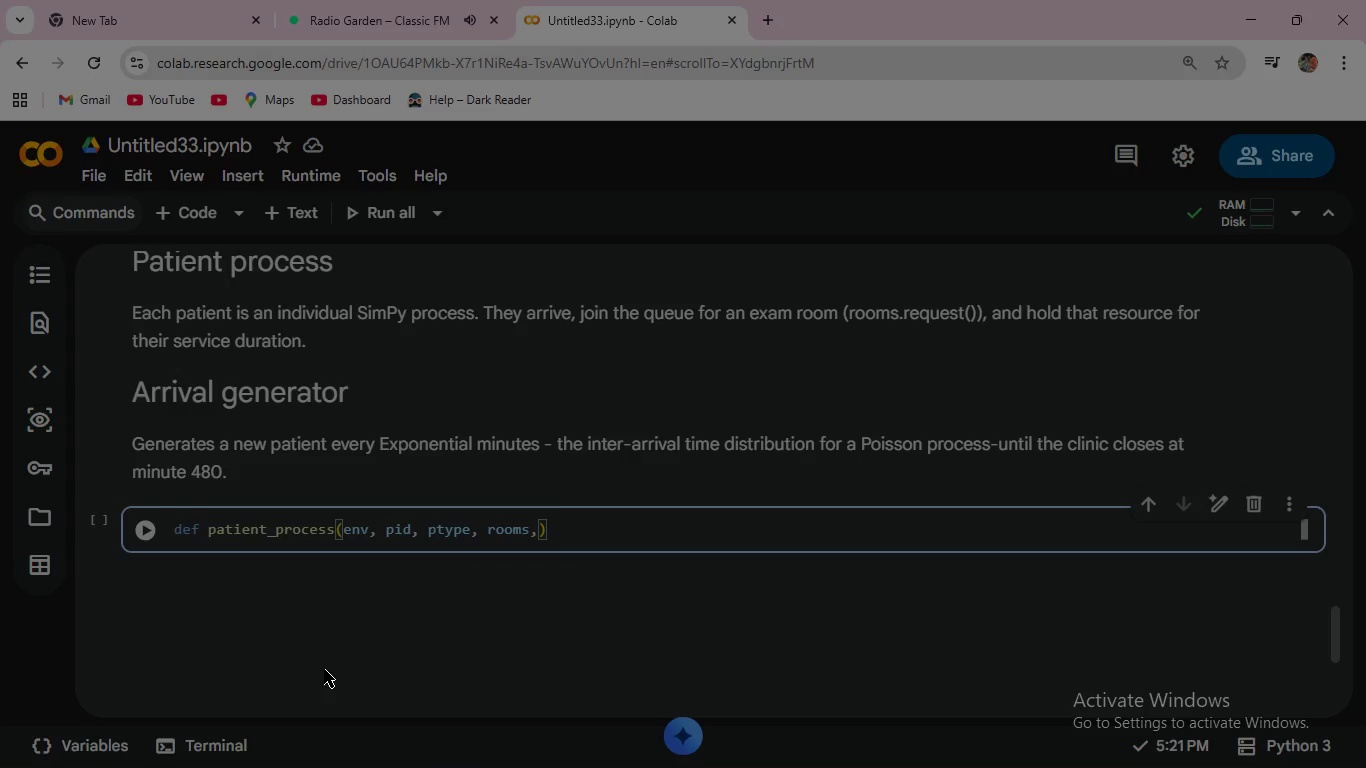 
type( collector)
 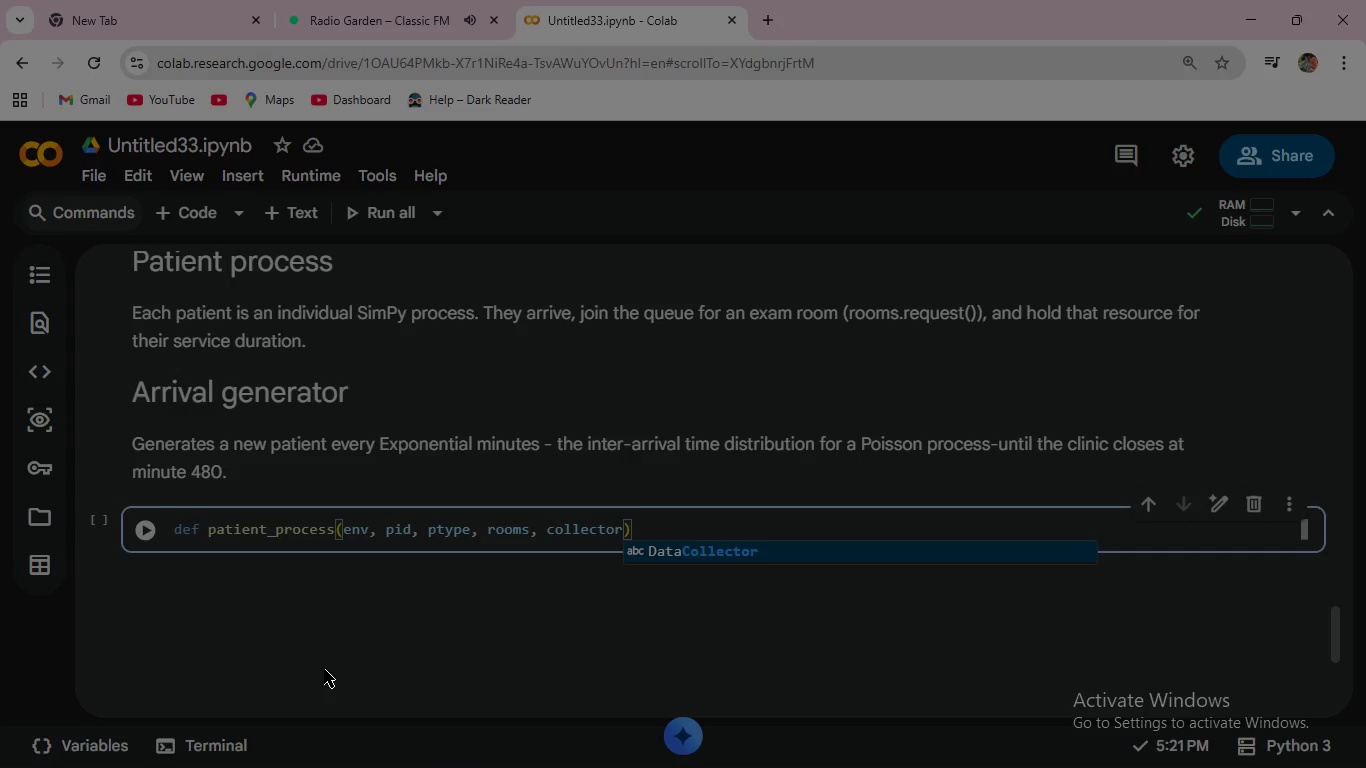 
key(ArrowRight)
 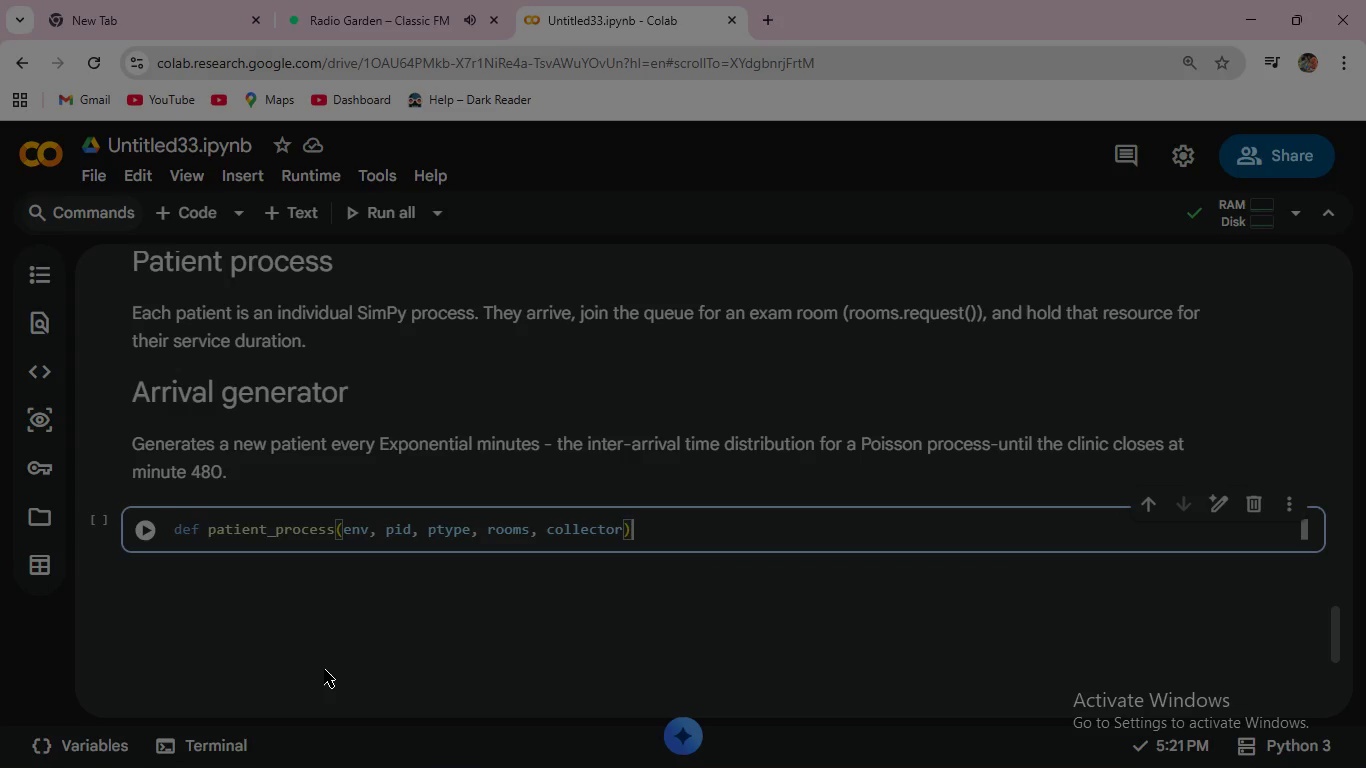 
key(Shift+Semicolon)
 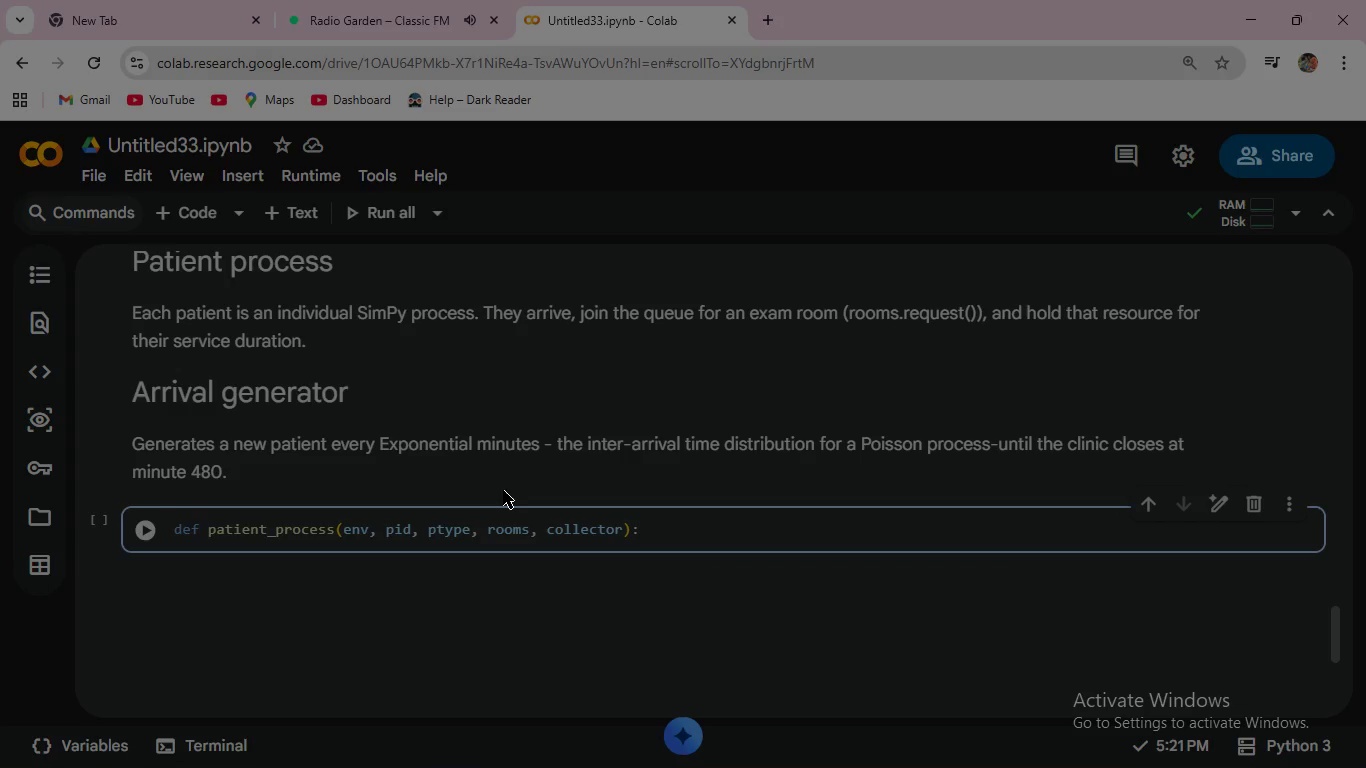 
scroll: coordinate [503, 490], scroll_direction: down, amount: 2.0
 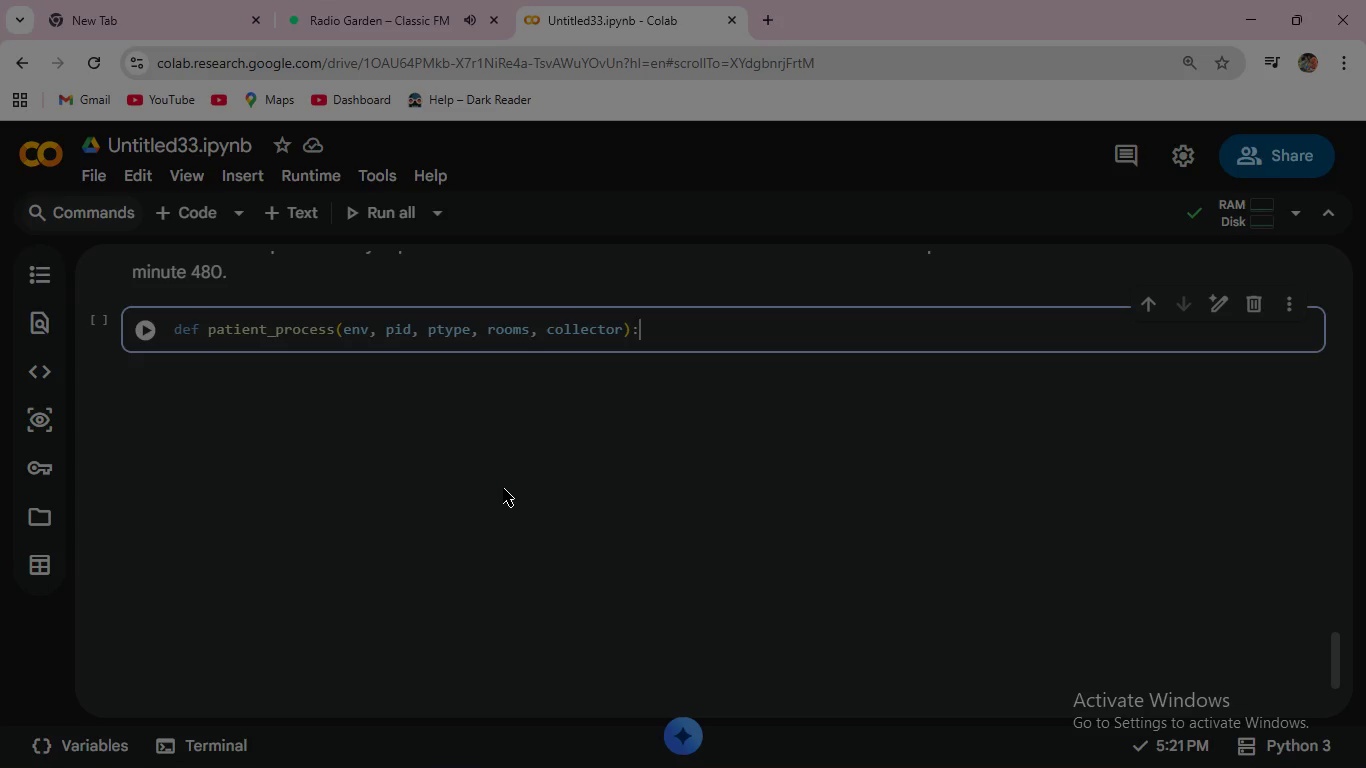 
wait(18.02)
 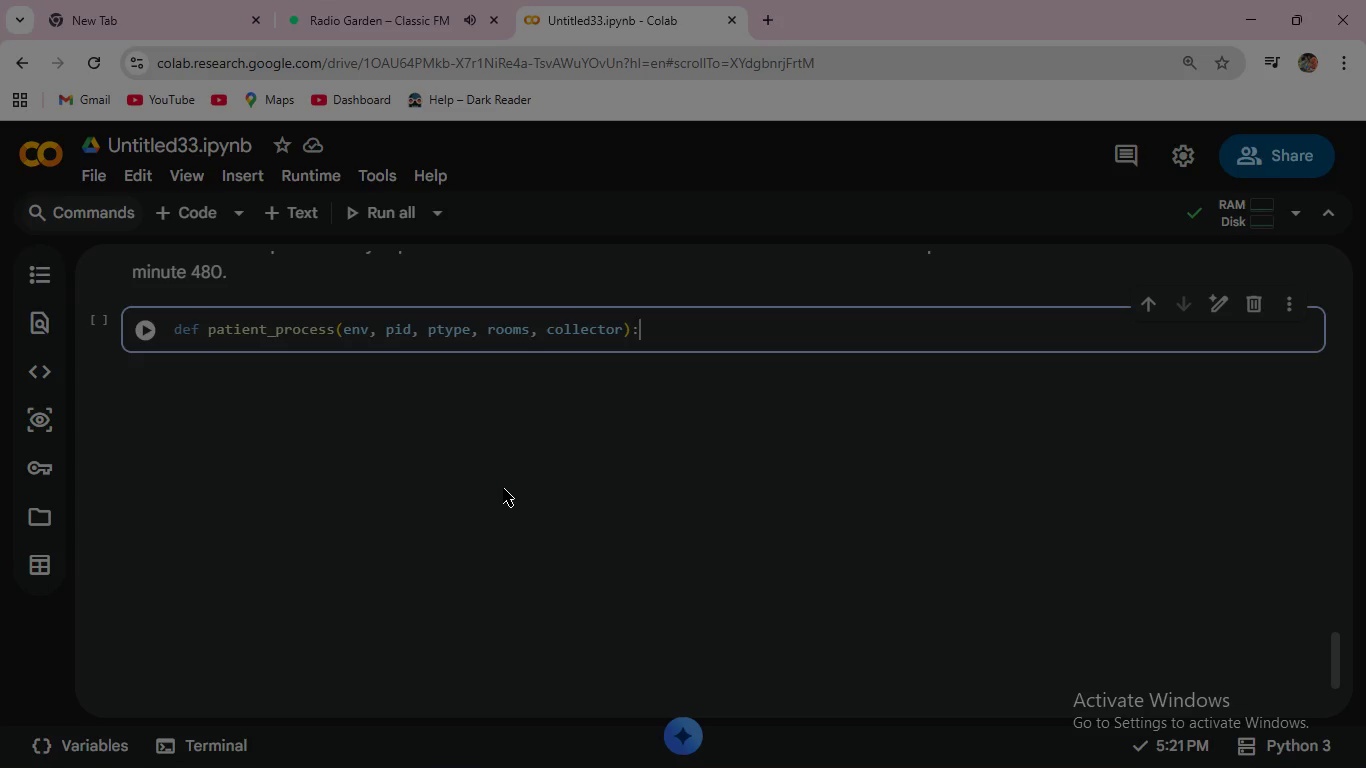 
key(Enter)
 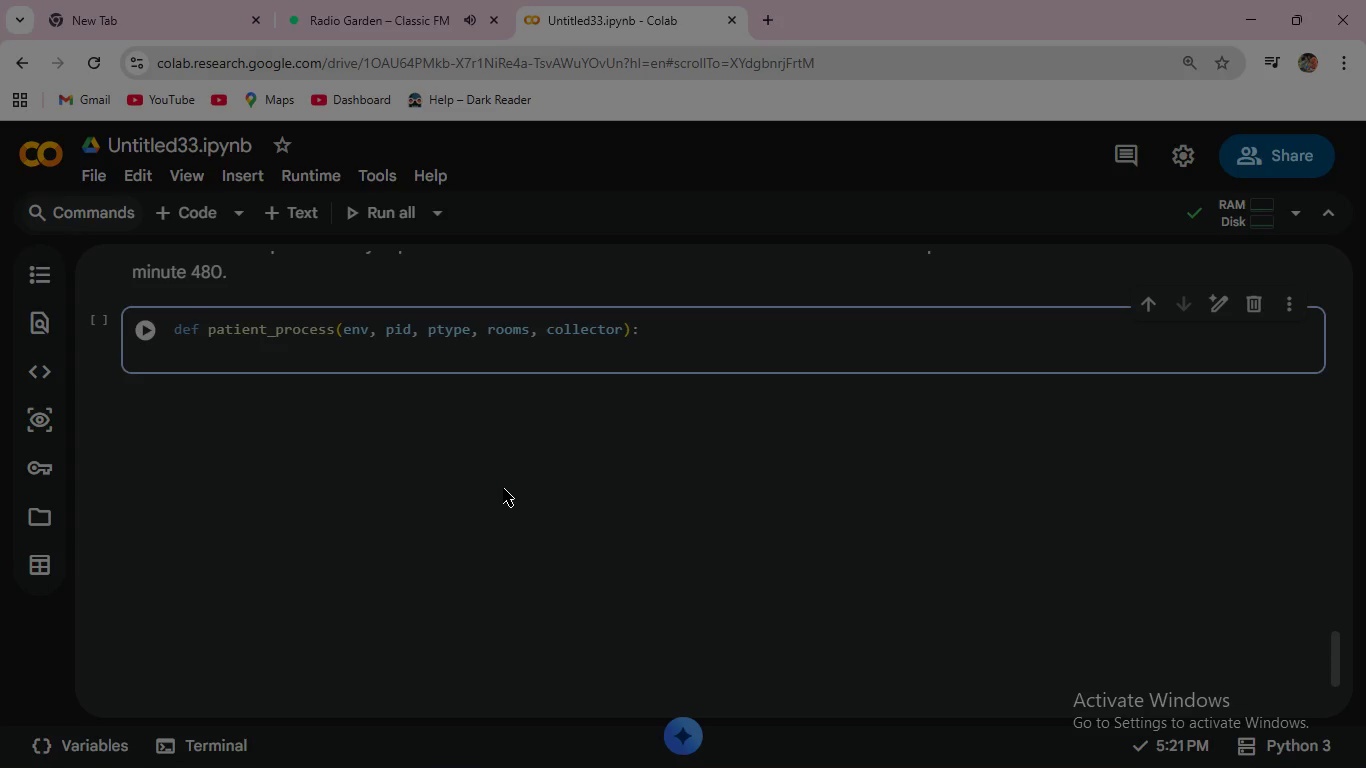 
key(Space)
 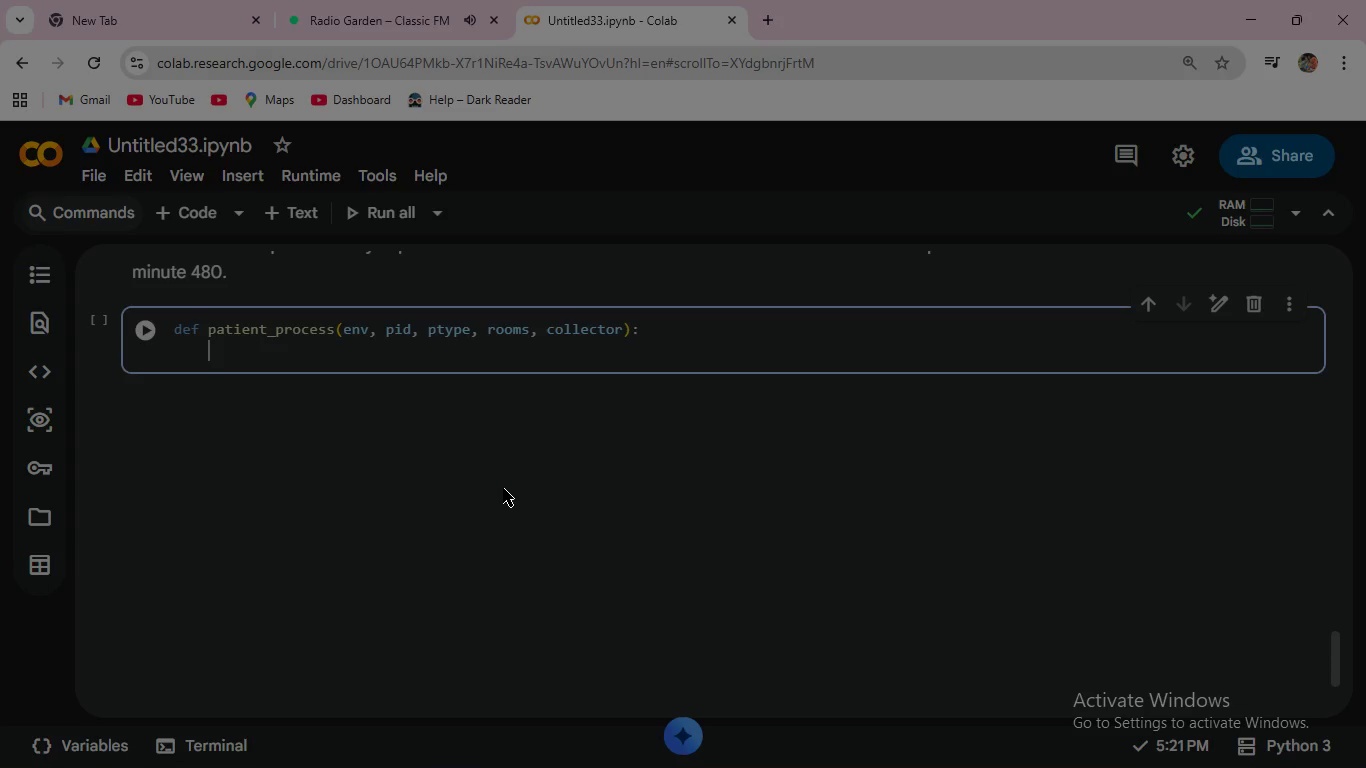 
key(Space)
 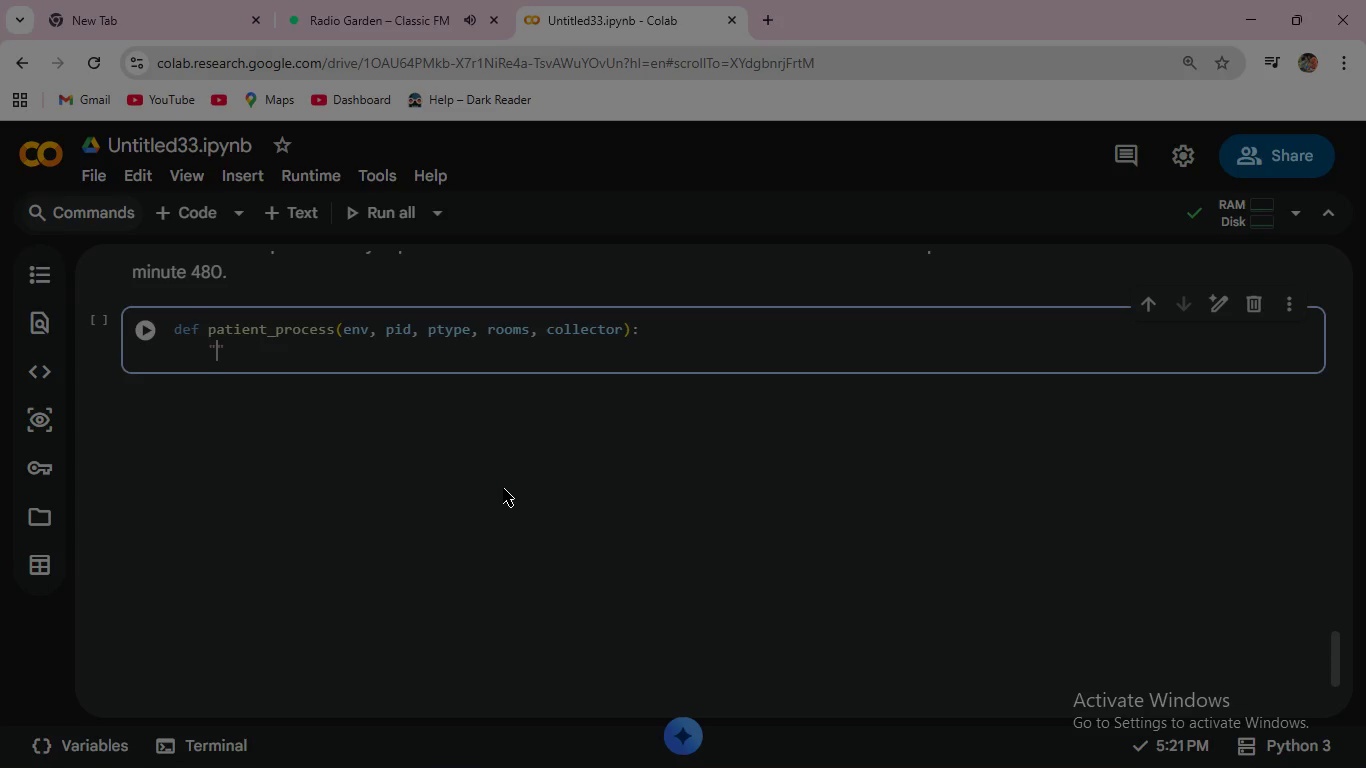 
key(Shift+Quote)
 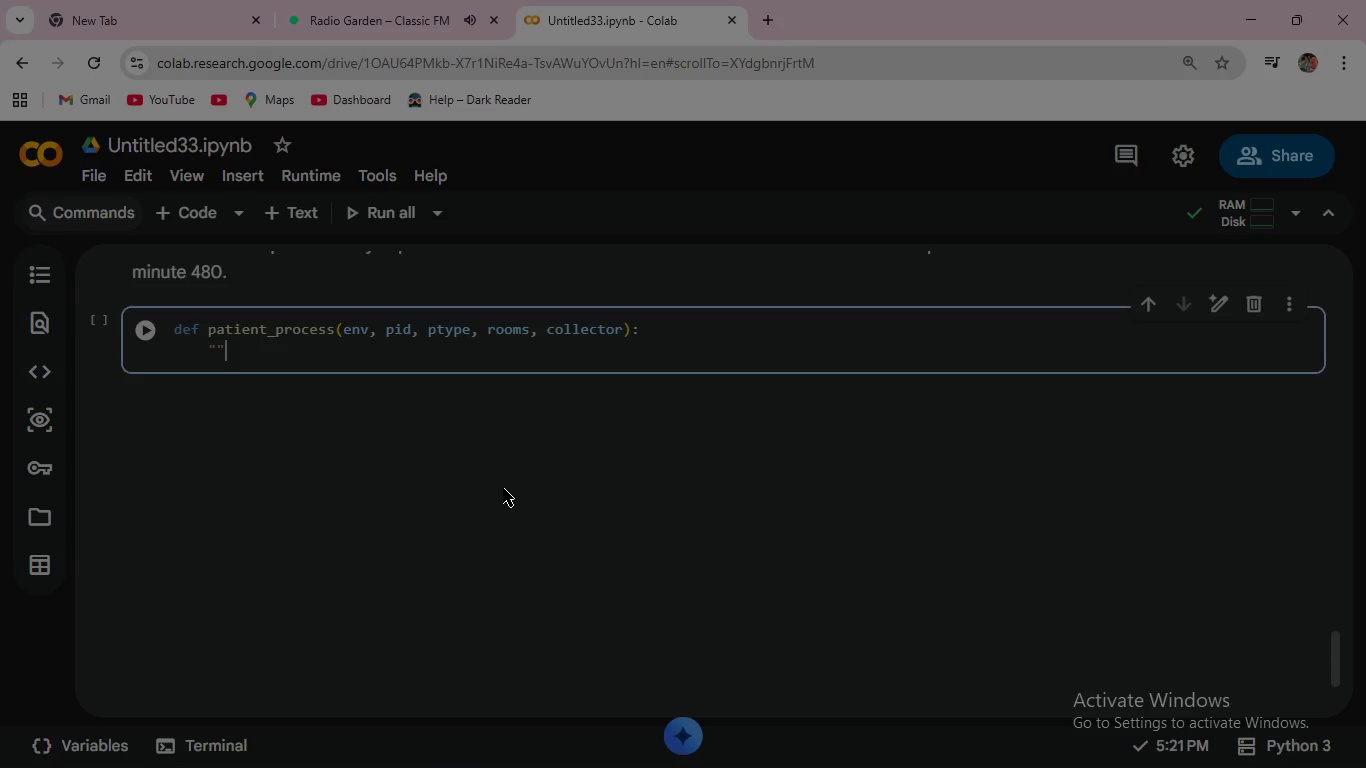 
key(Shift+Quote)
 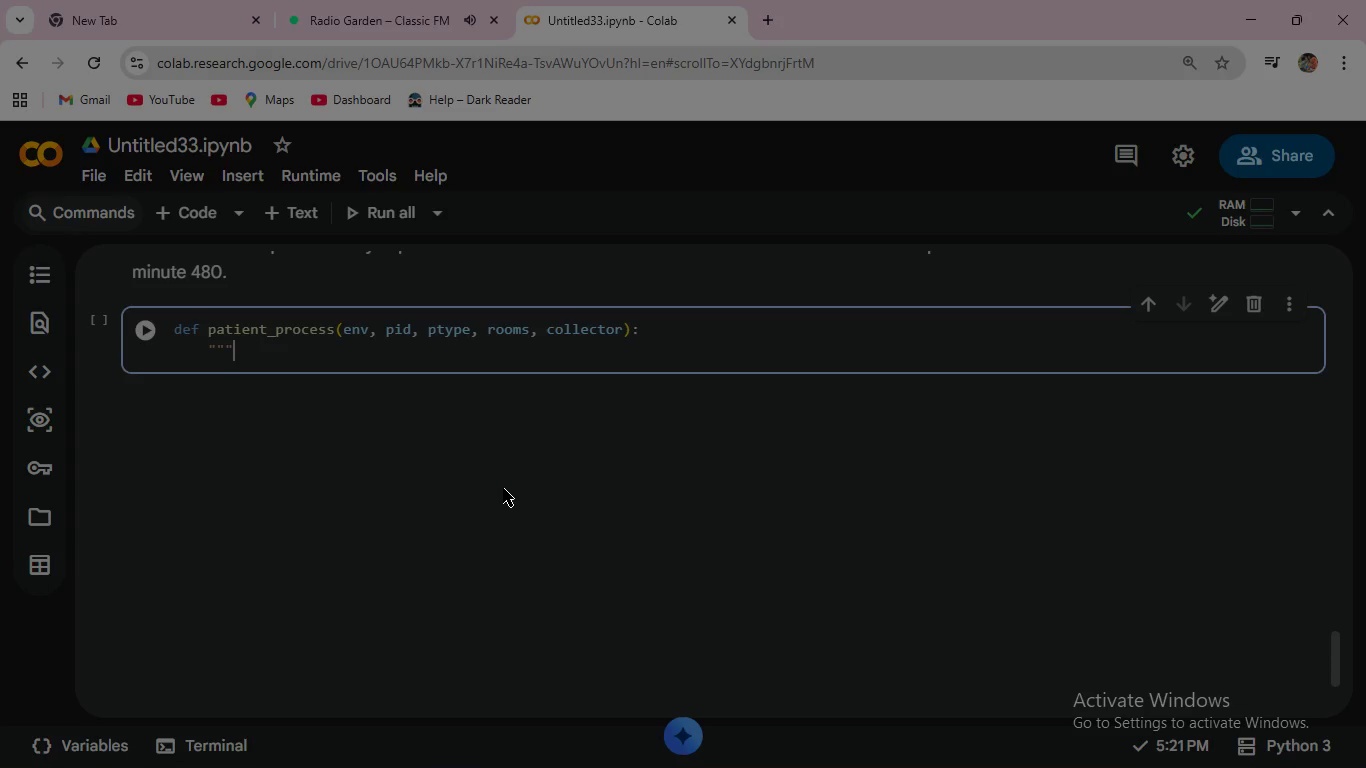 
key(Shift+Quote)
 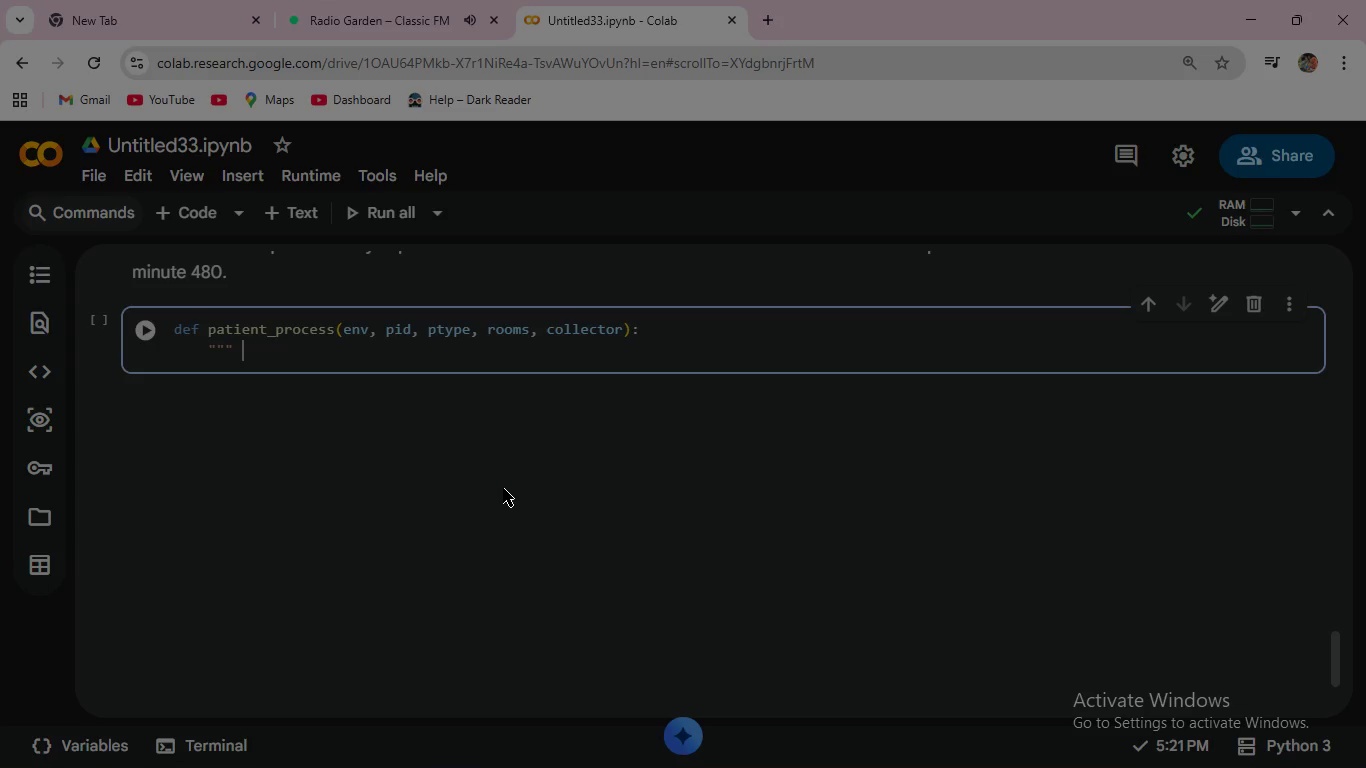 
key(Space)
 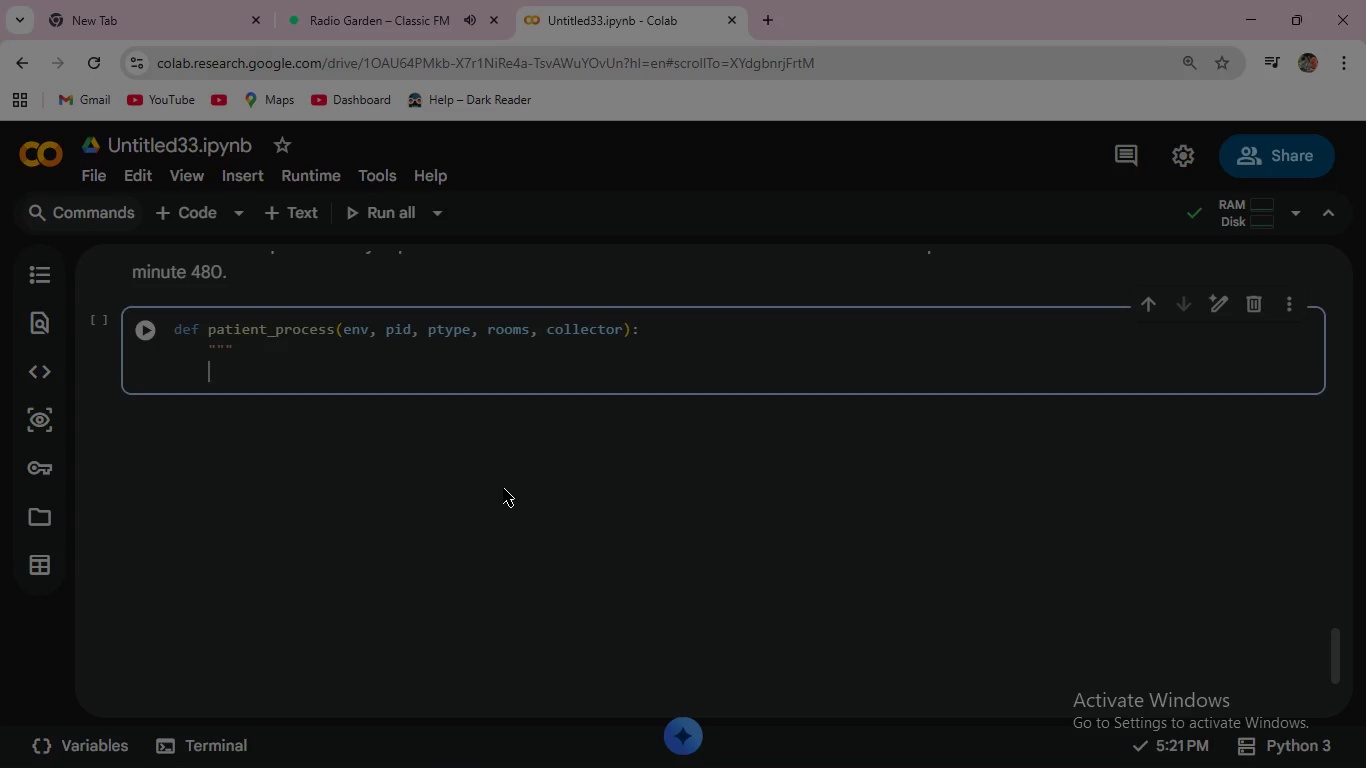 
key(Enter)
 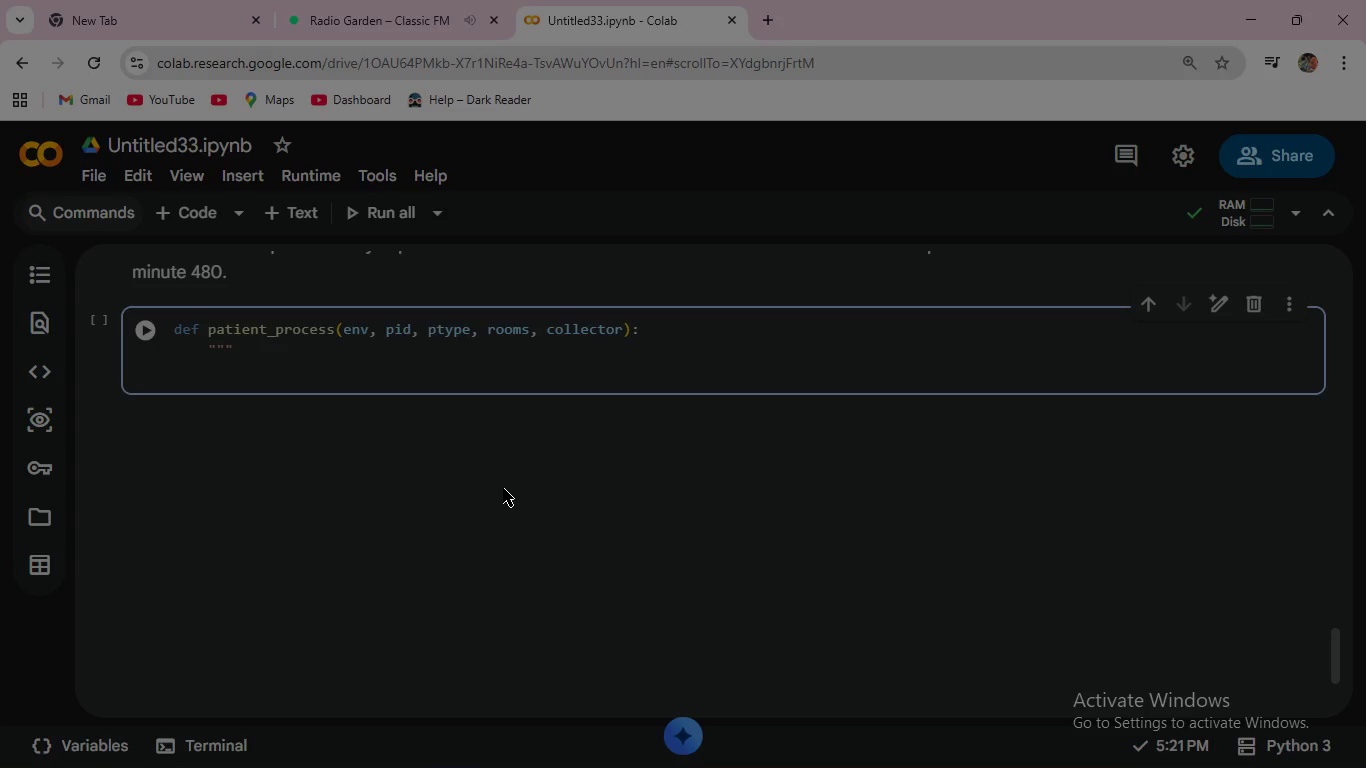 
wait(6.39)
 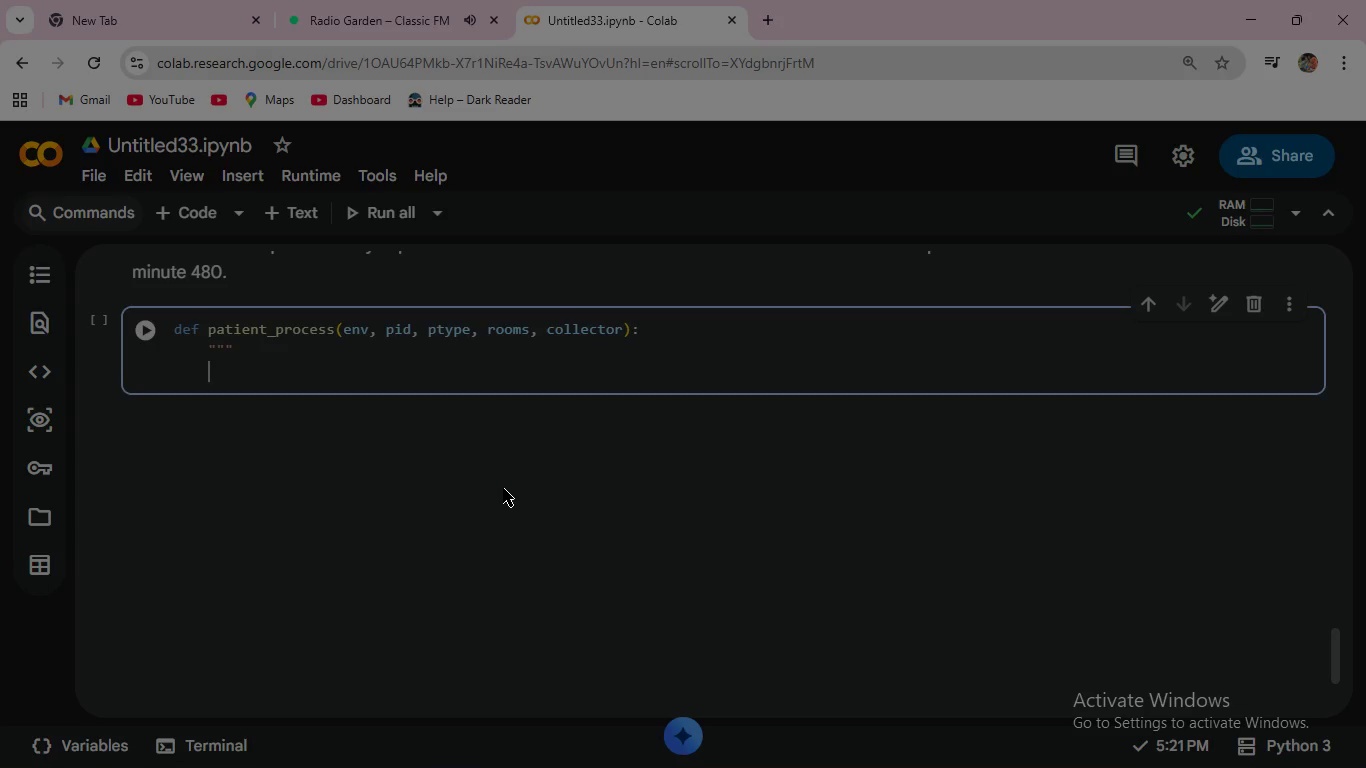 
type(Sim)
 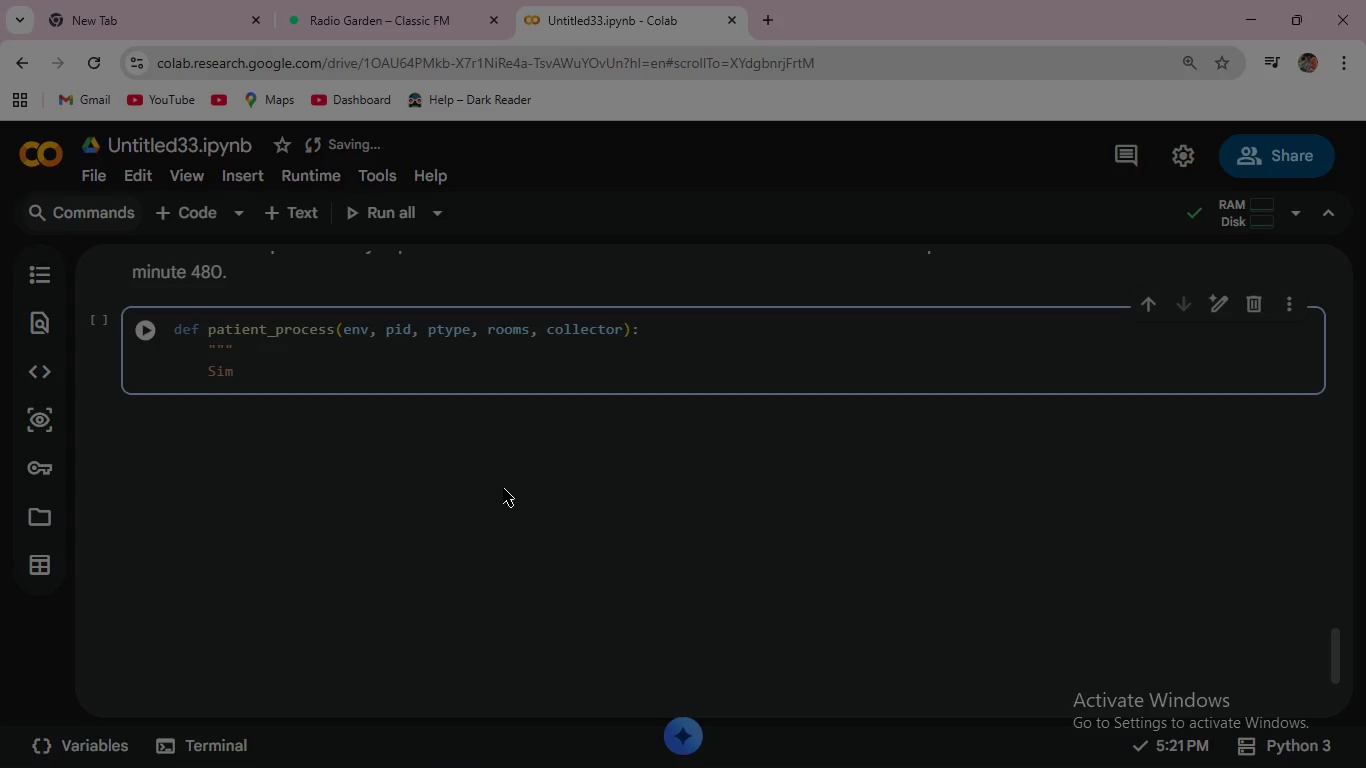 
wait(26.64)
 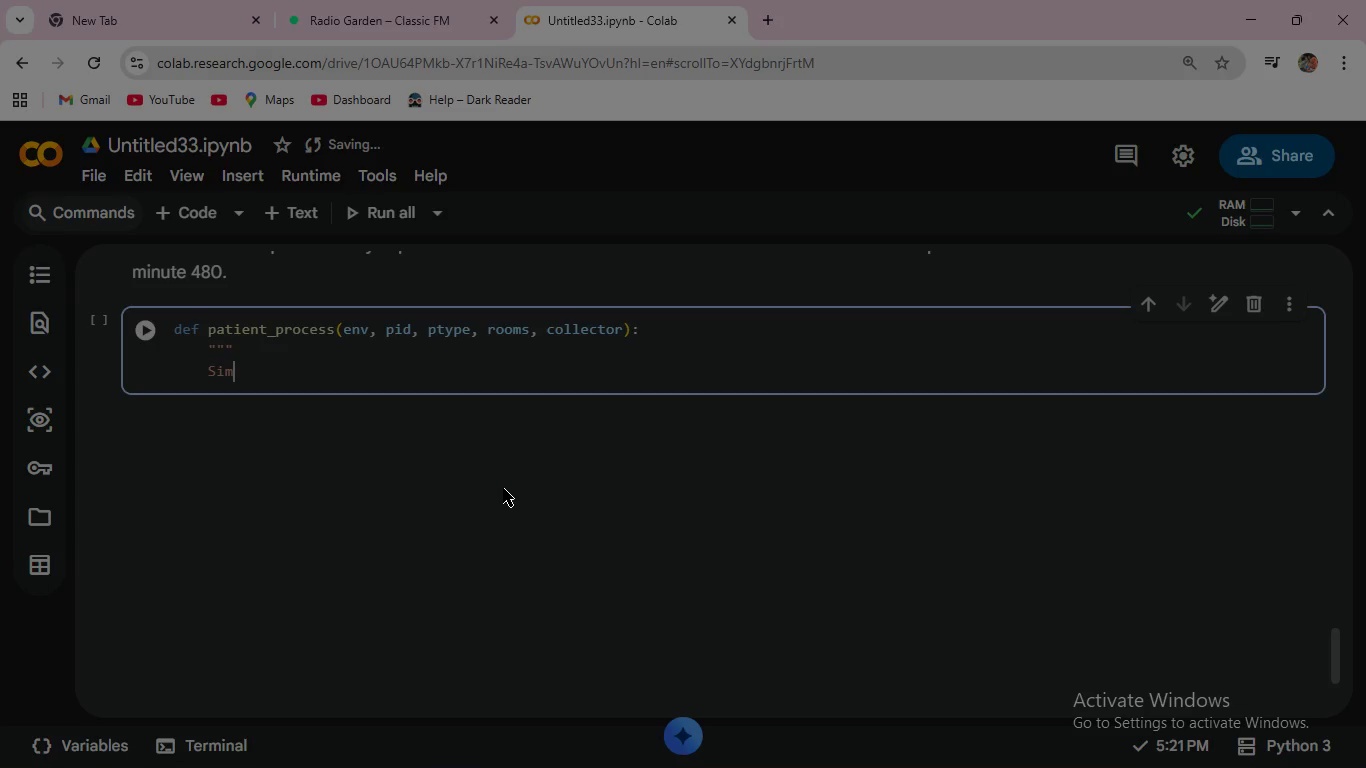 
type(Py process:)
 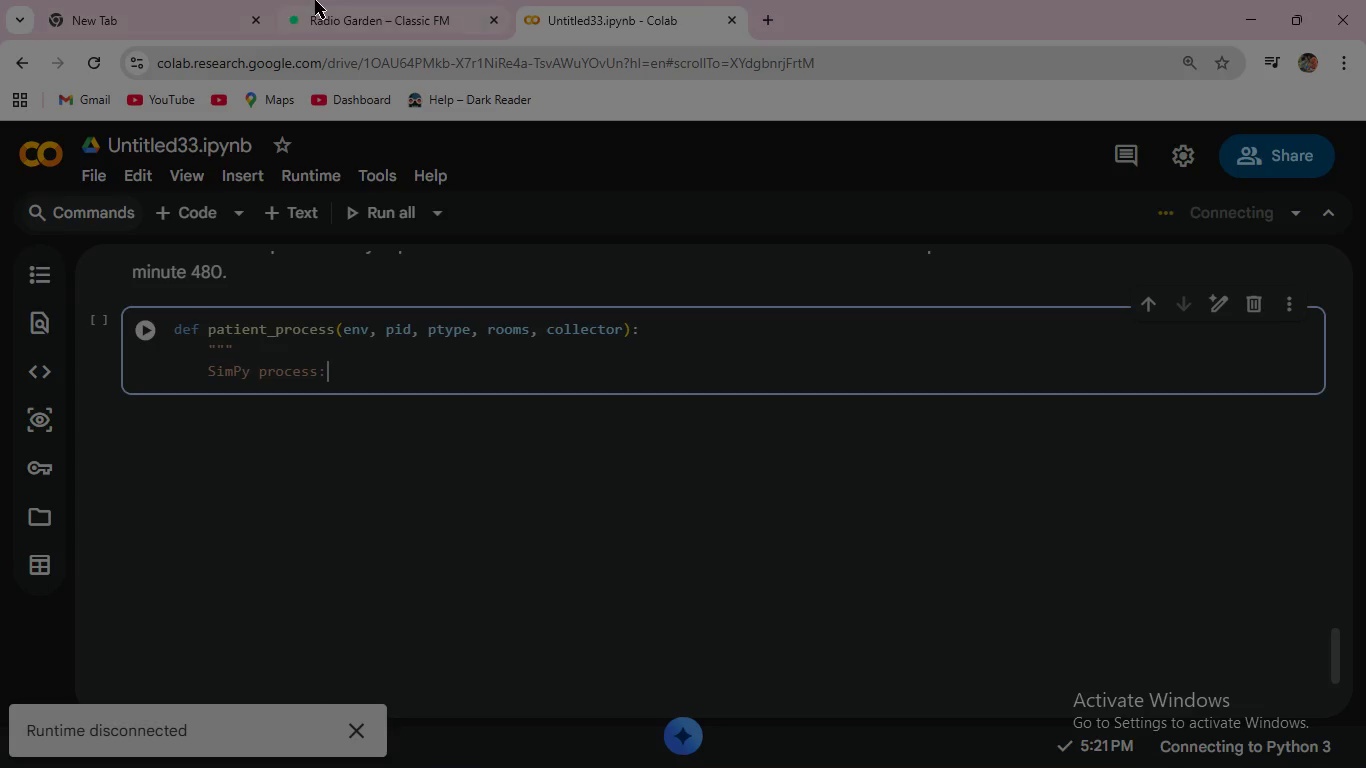 
left_click([323, 0])
 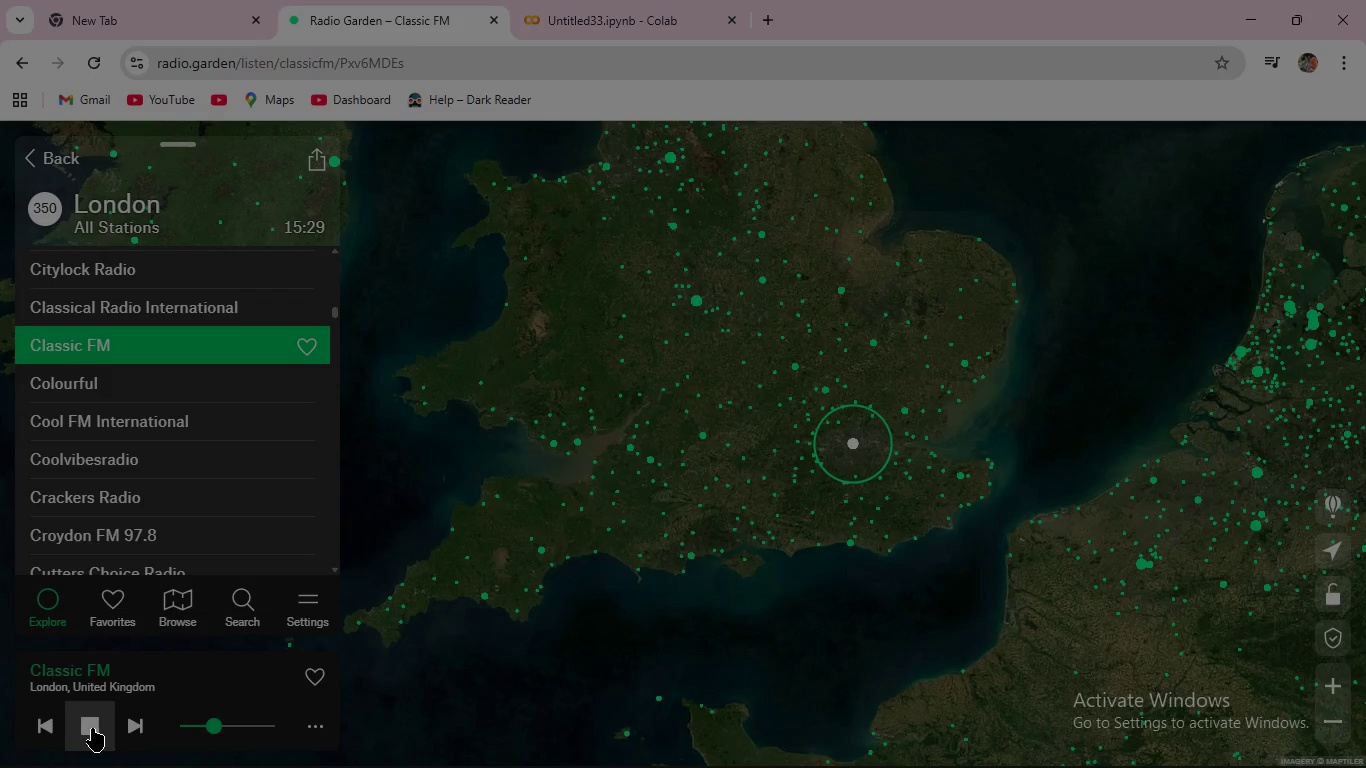 
left_click([92, 728])
 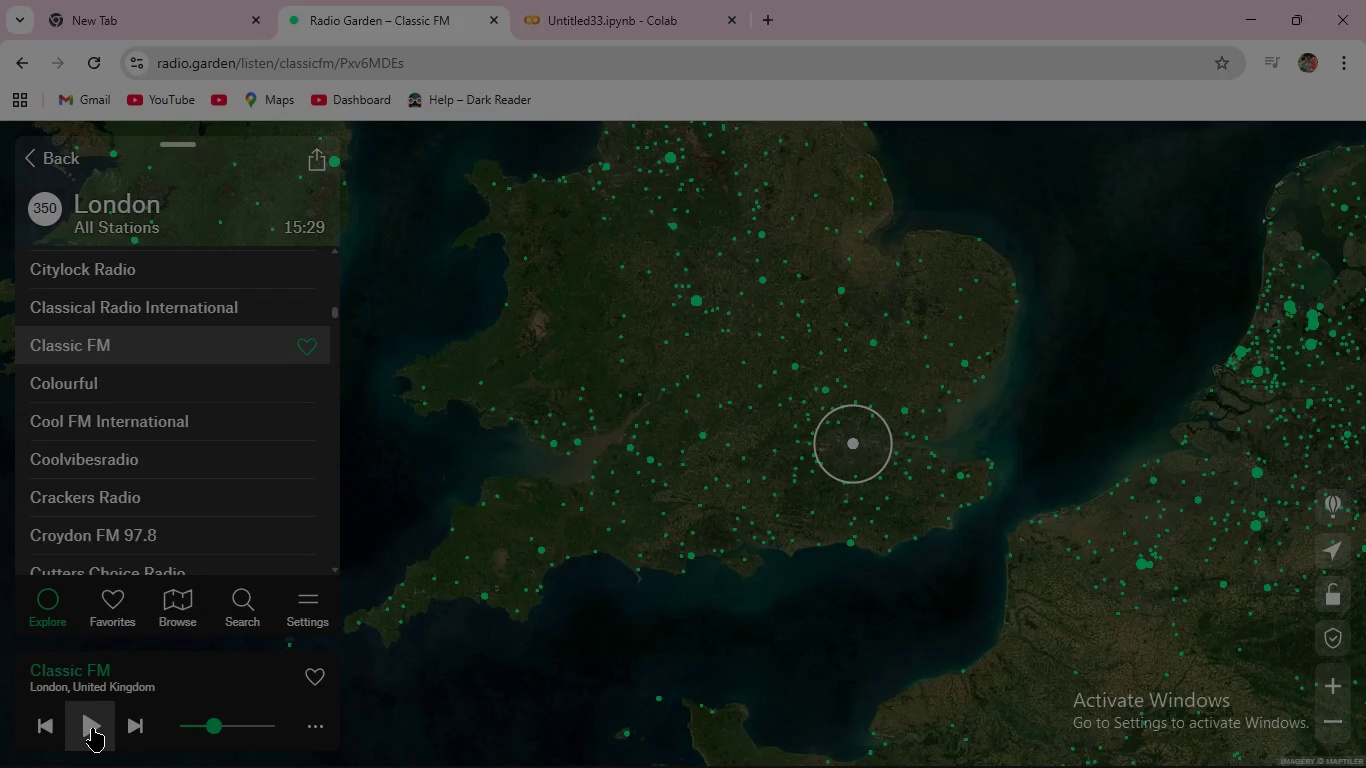 
left_click([92, 728])
 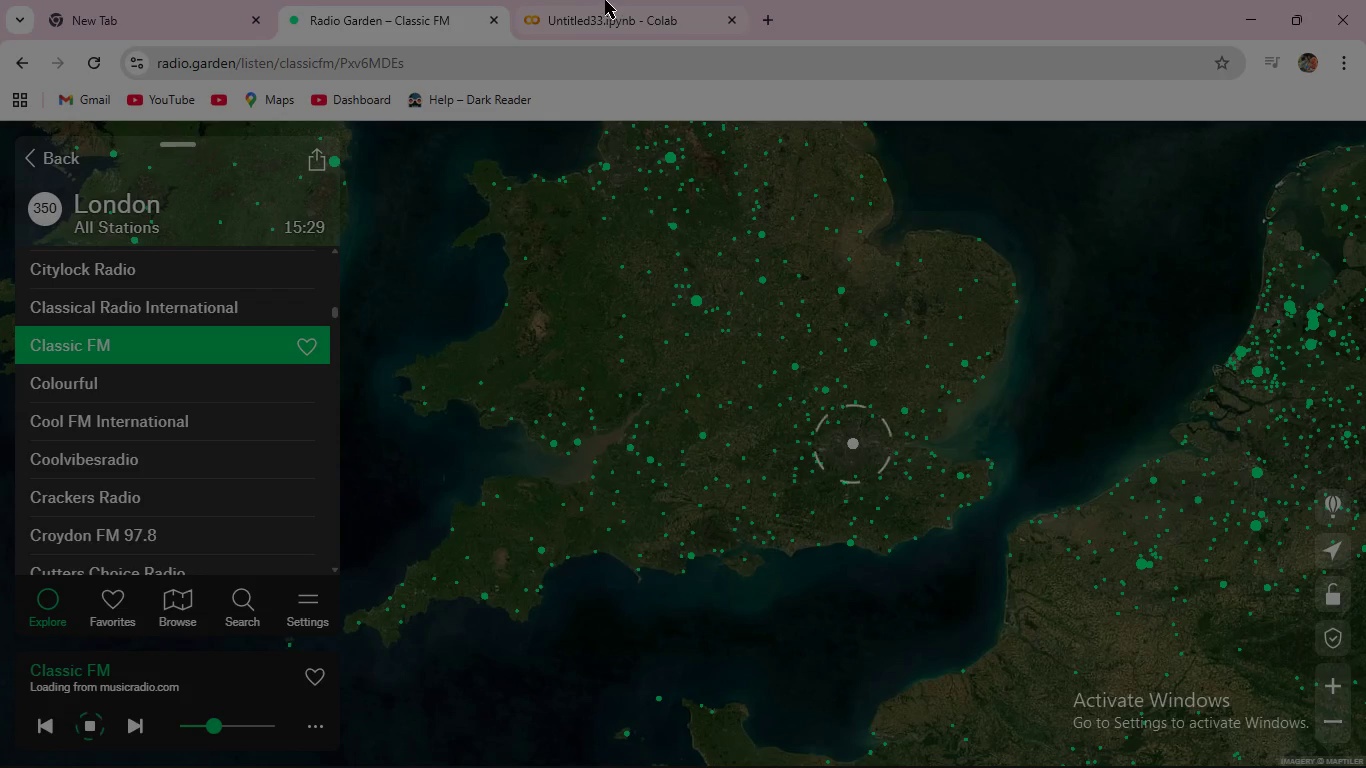 
left_click([605, 0])
 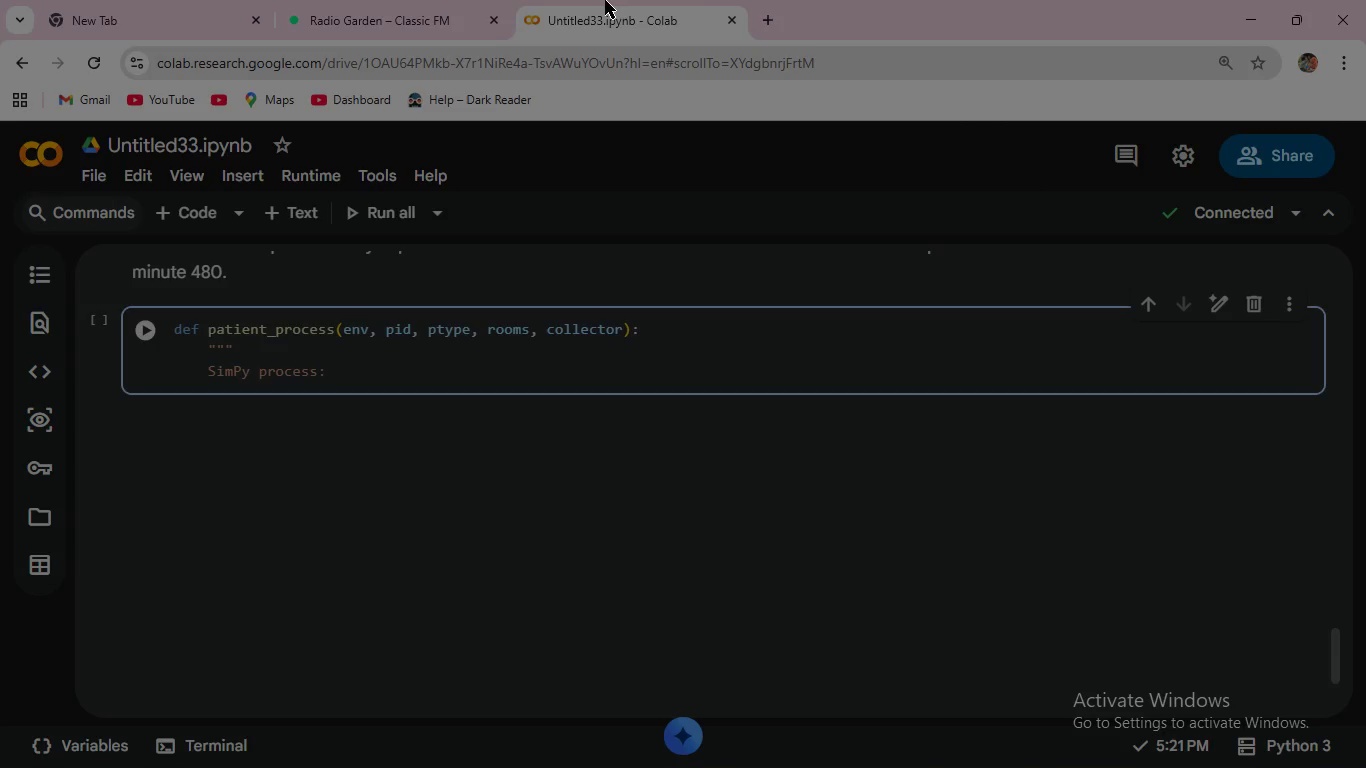 
type( models a single )
 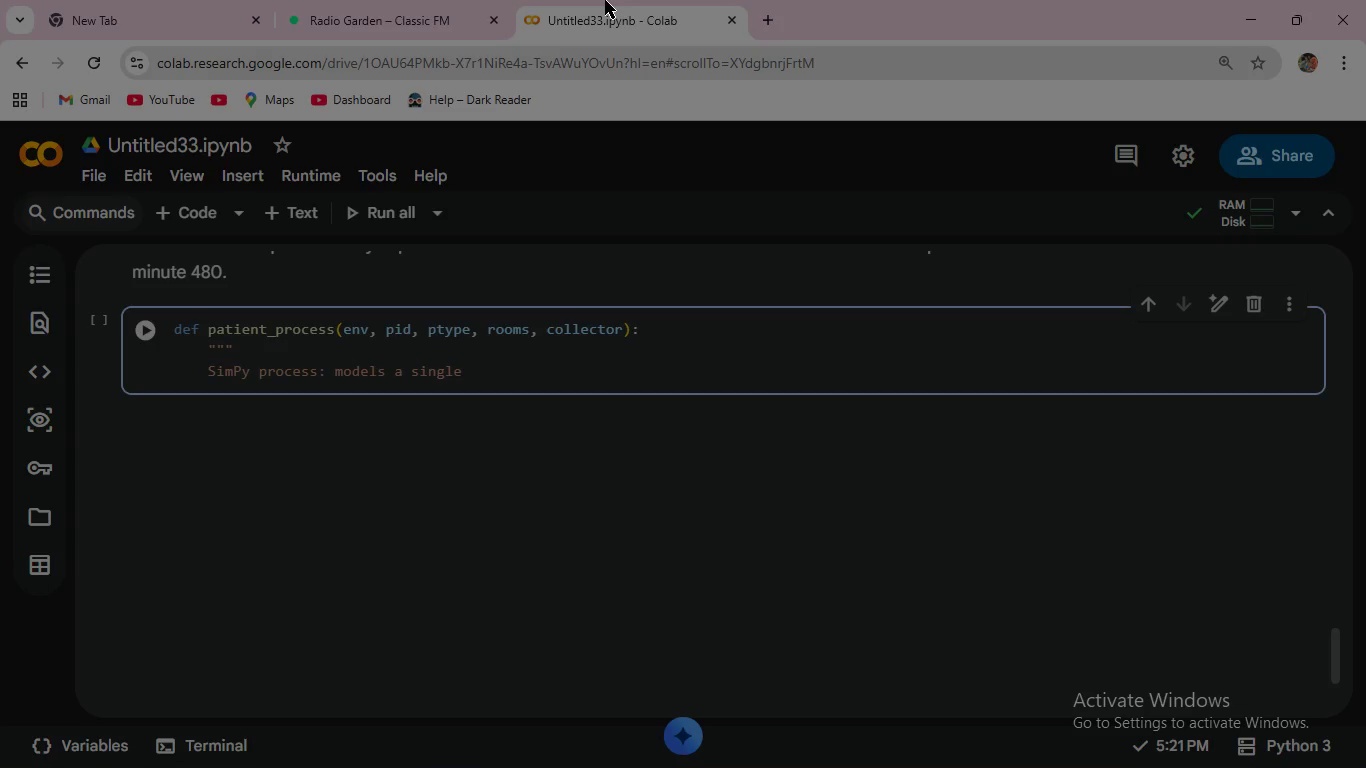 
type(patient's )
 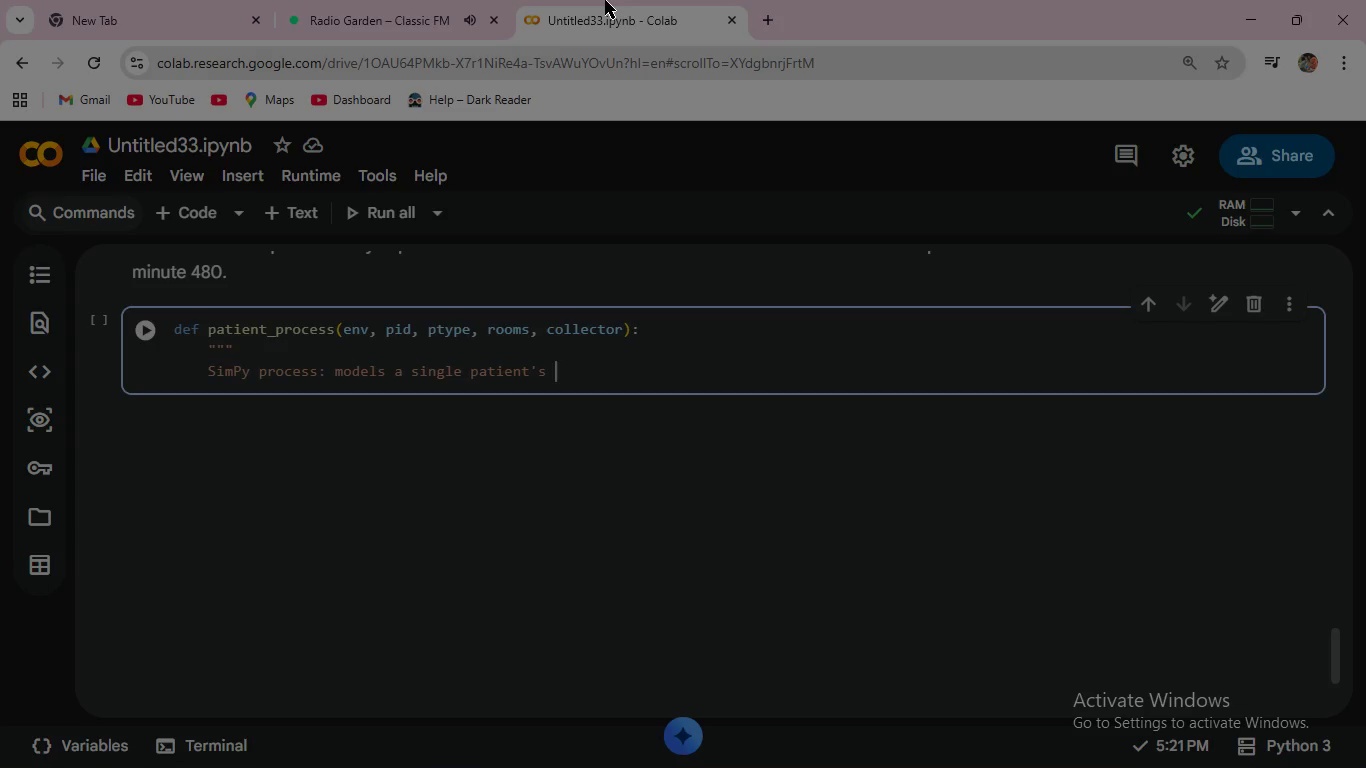 
wait(7.44)
 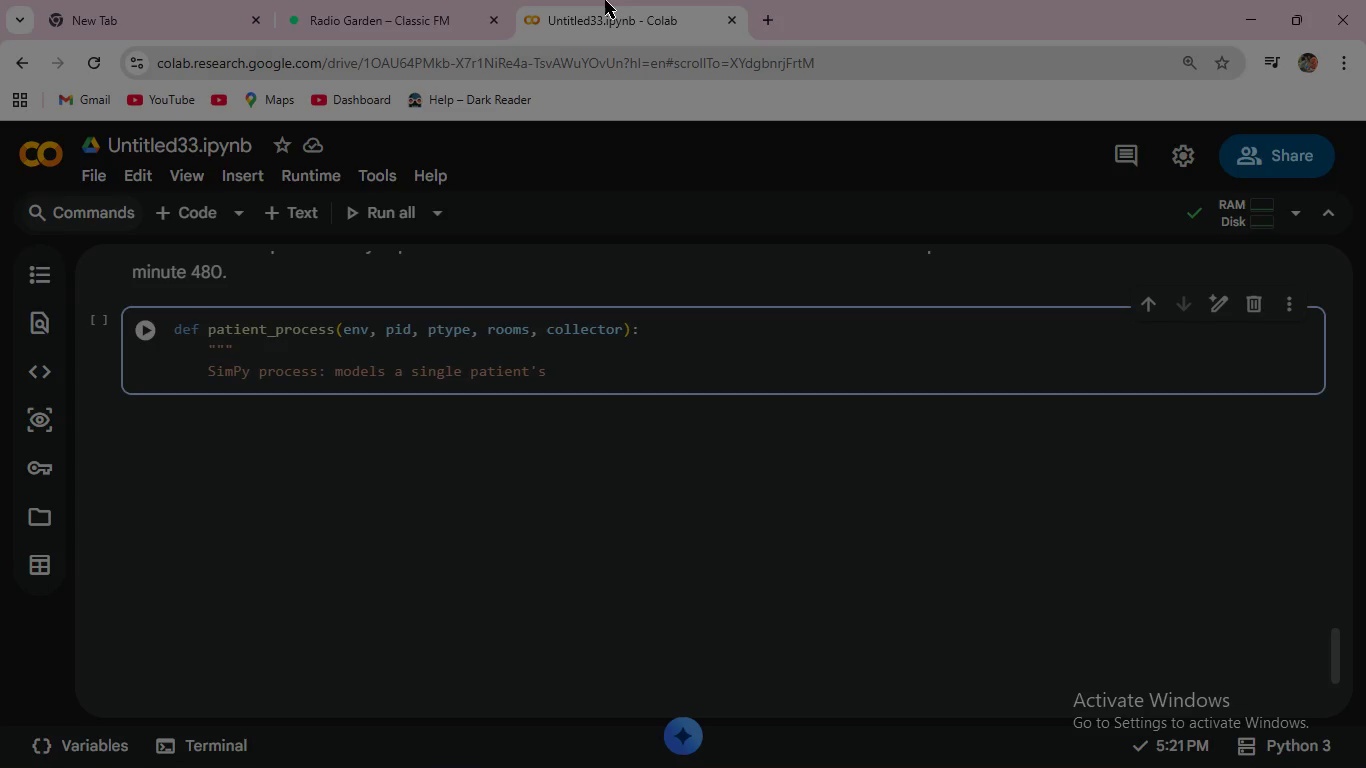 
type(journey through )
 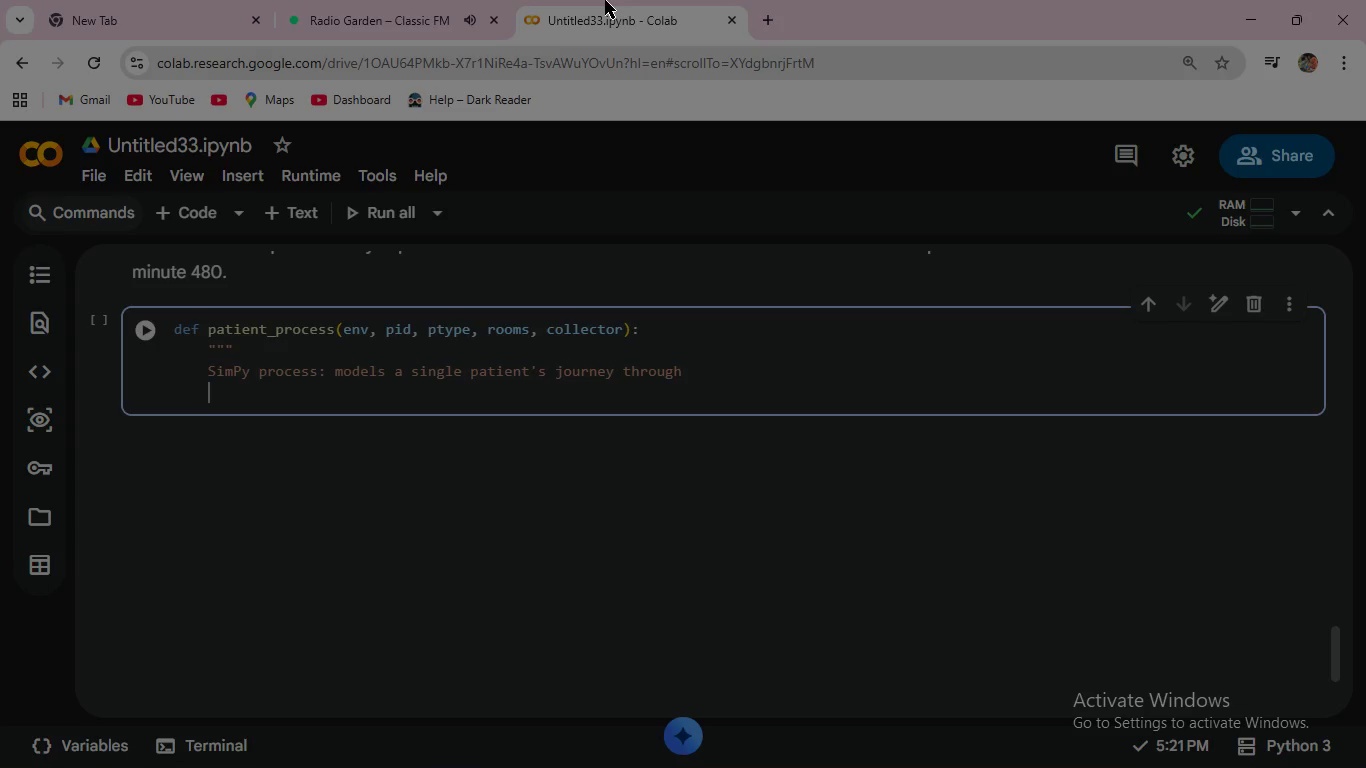 
key(Enter)
 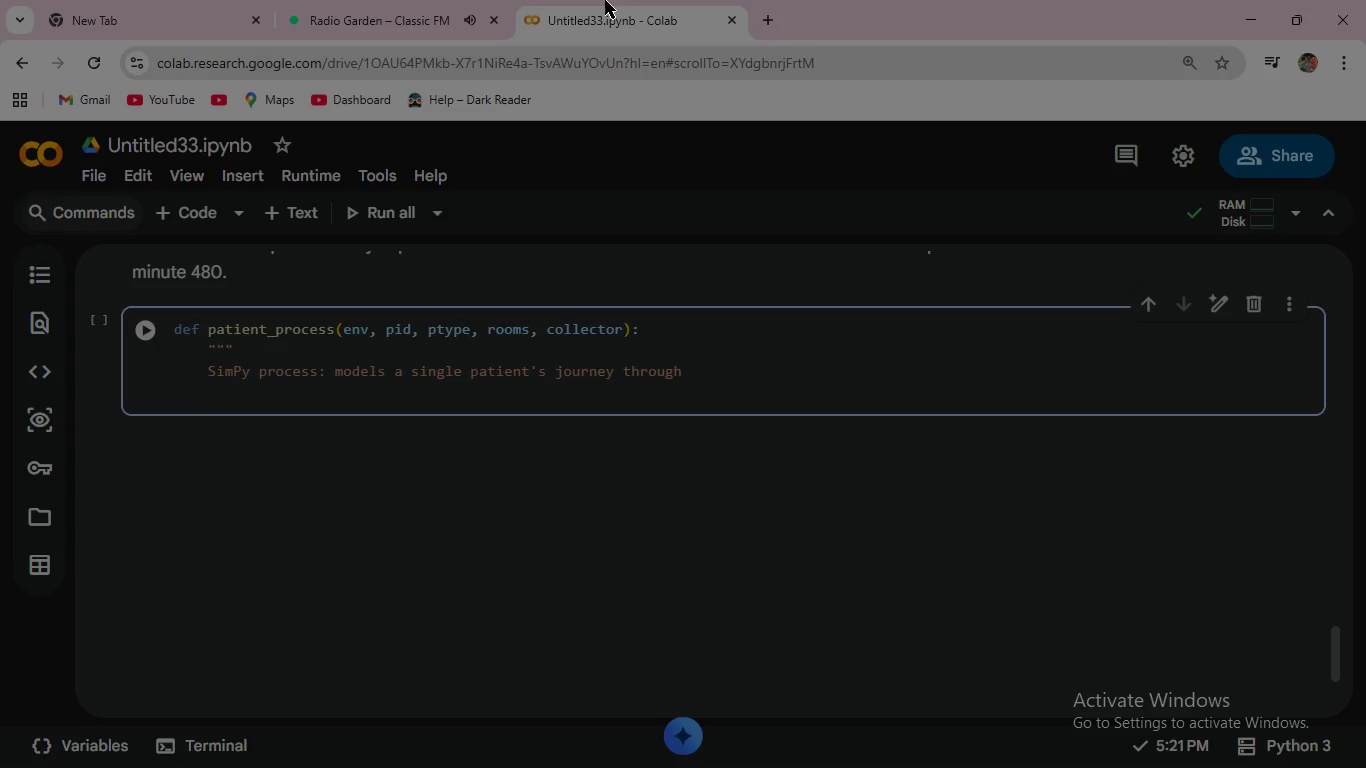 
type(1. Patient arriva)
key(Backspace)
type(es and )
 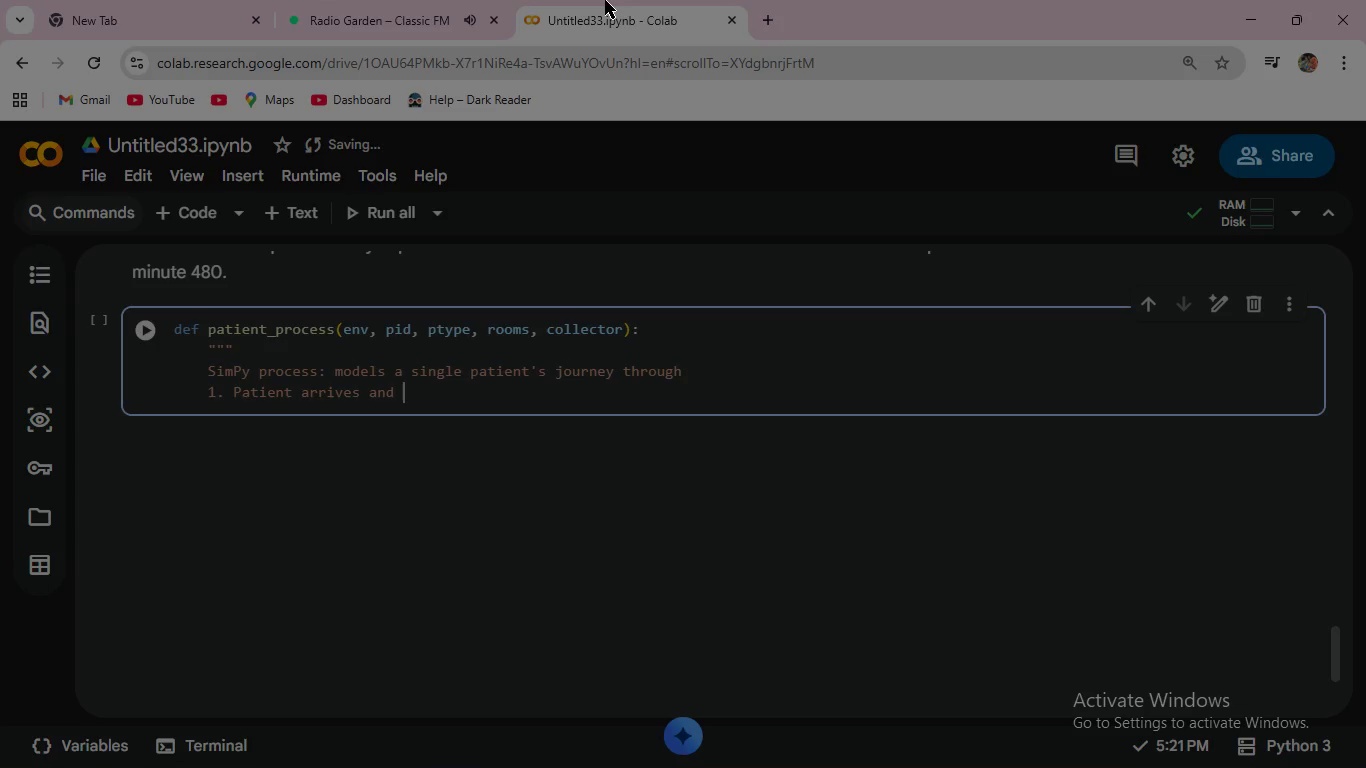 
type(records arrival time . )
 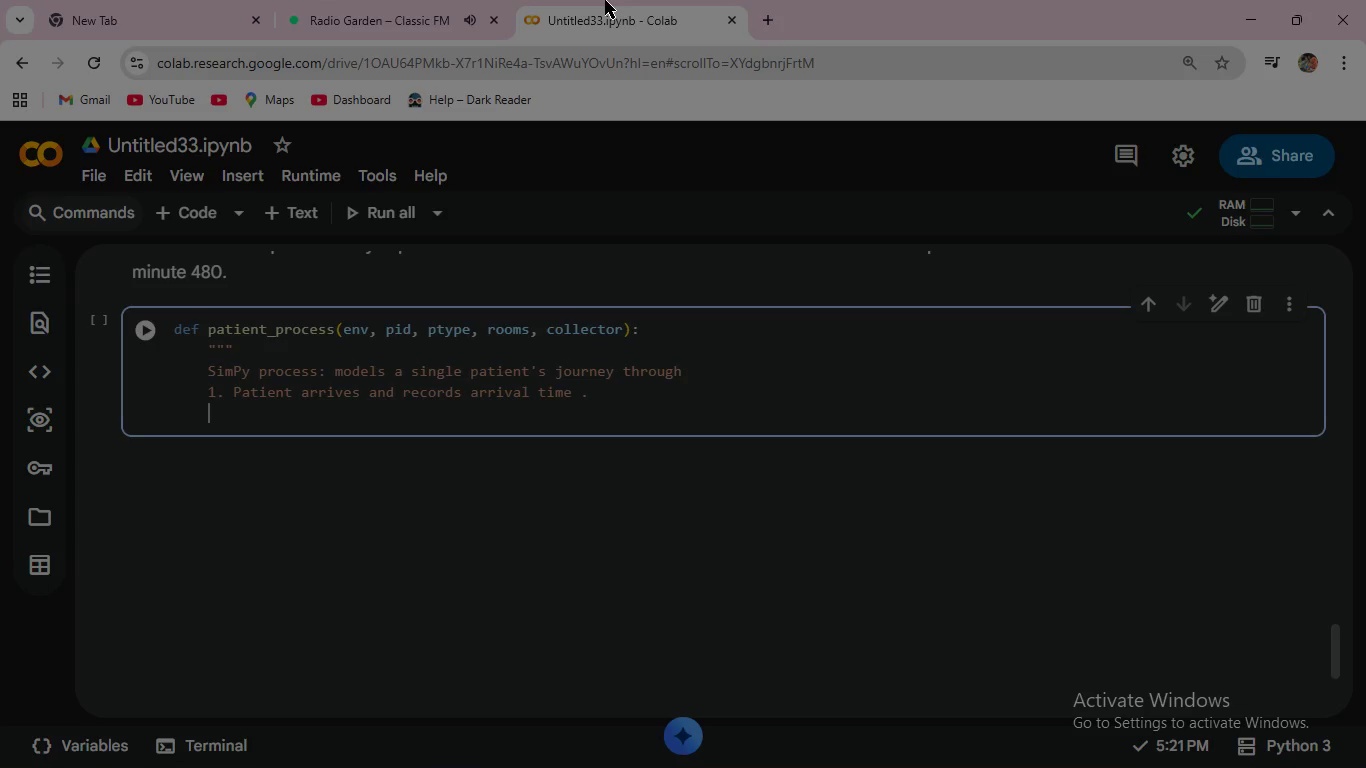 
key(Enter)
 